 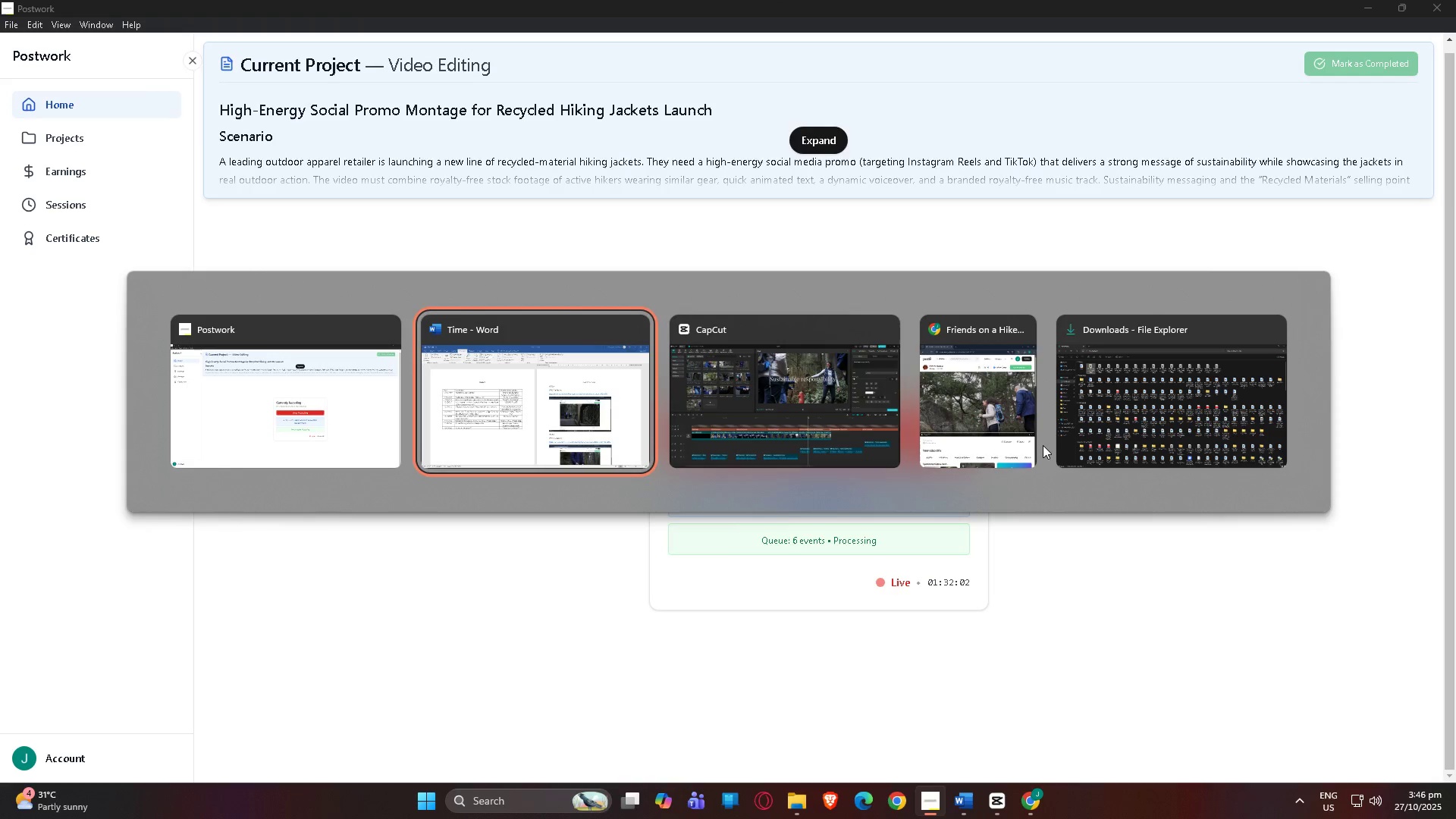 
key(Alt+Tab)
 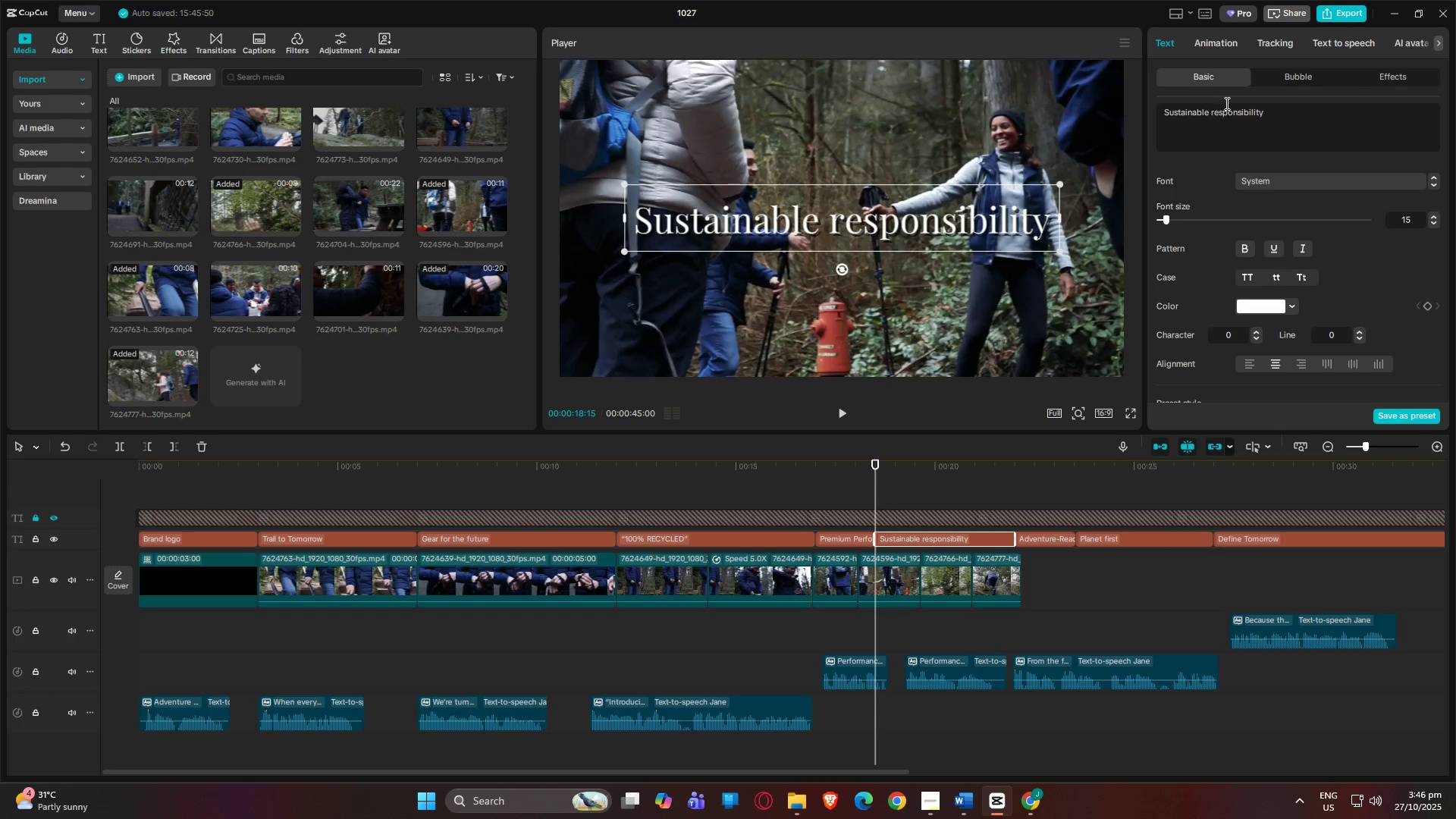 
left_click([1214, 115])
 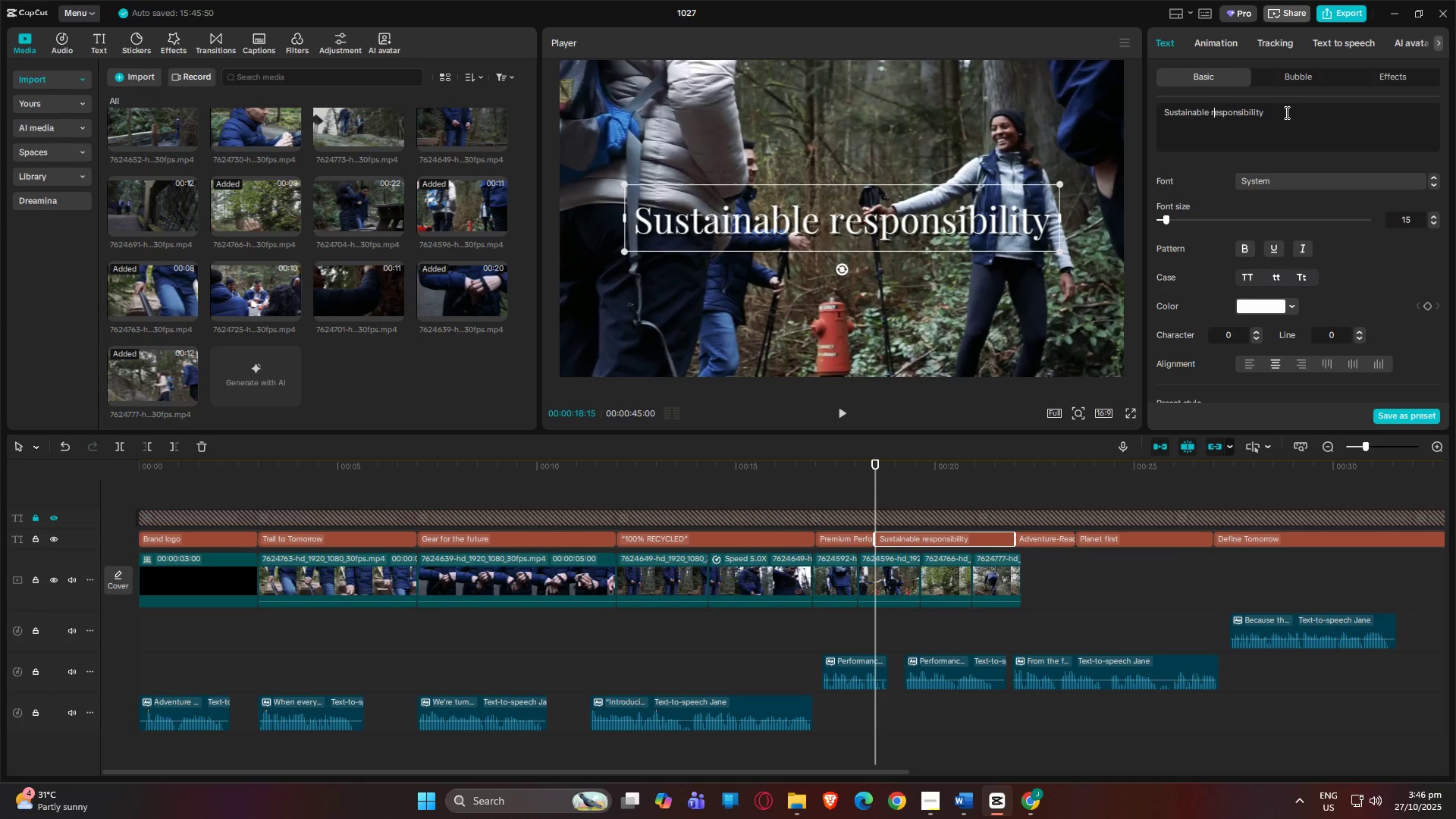 
key(Shift+Backspace)
 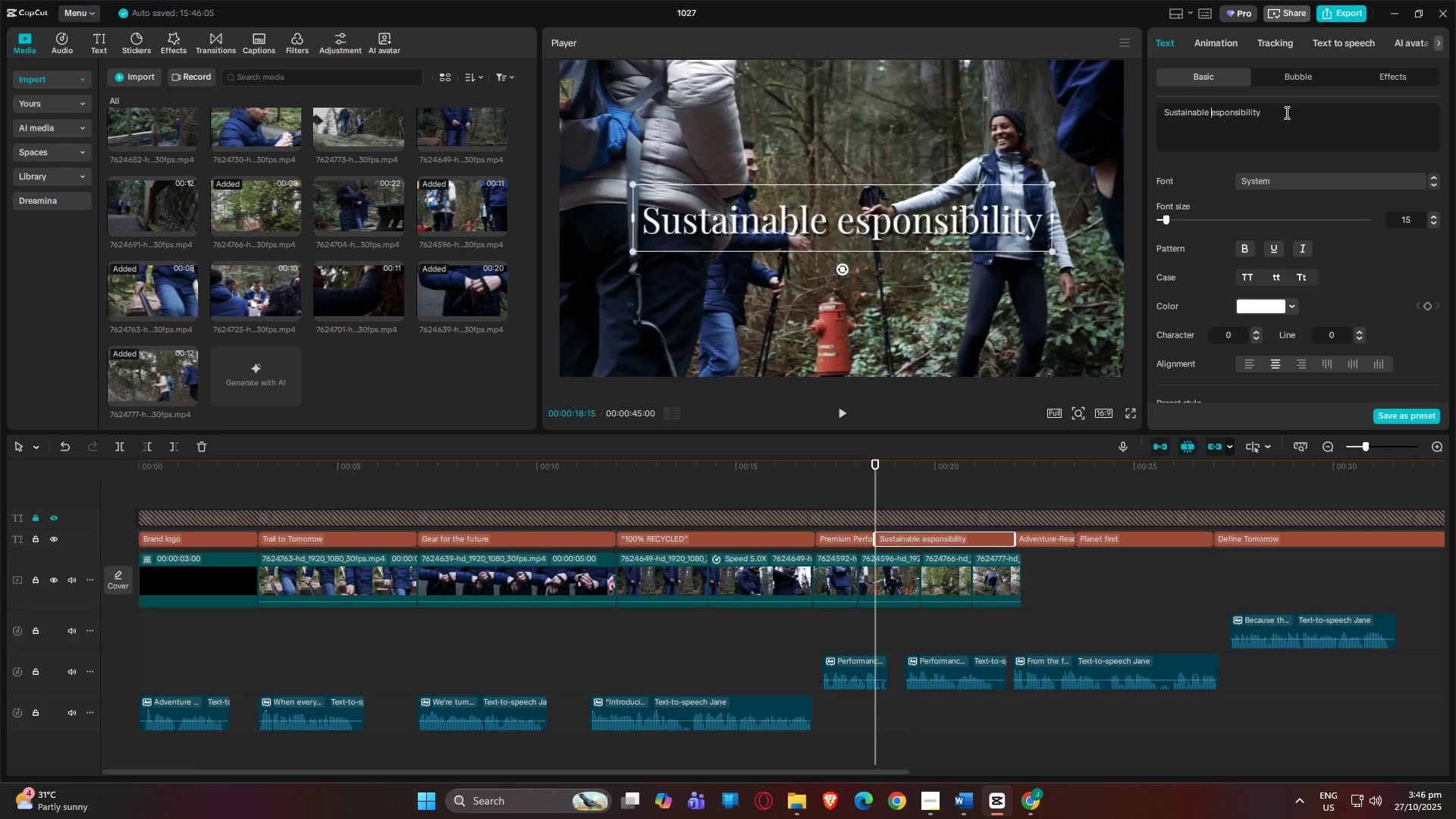 
key(Shift+R)
 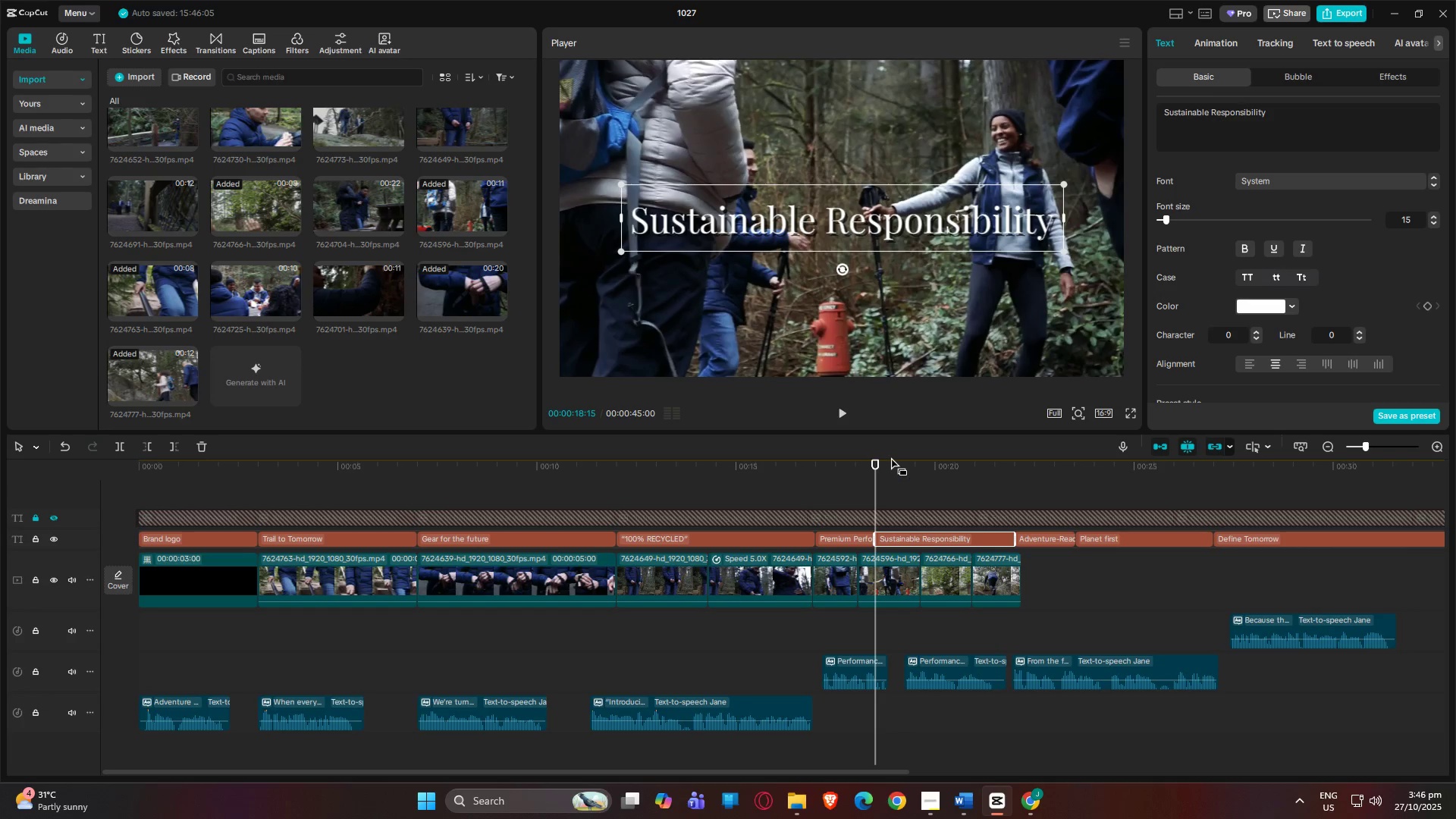 
left_click_drag(start_coordinate=[877, 471], to_coordinate=[817, 467])
 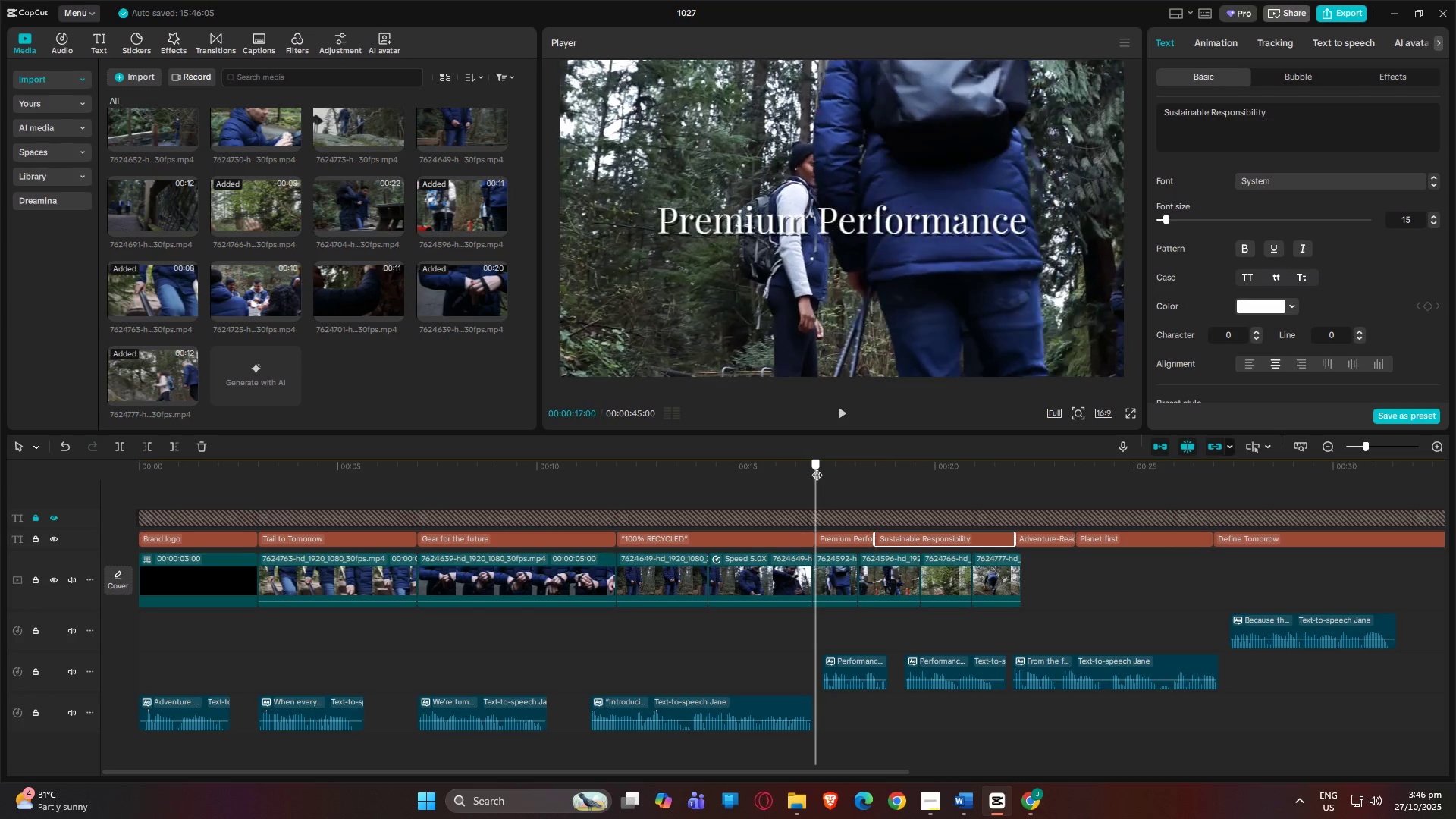 
key(Space)
 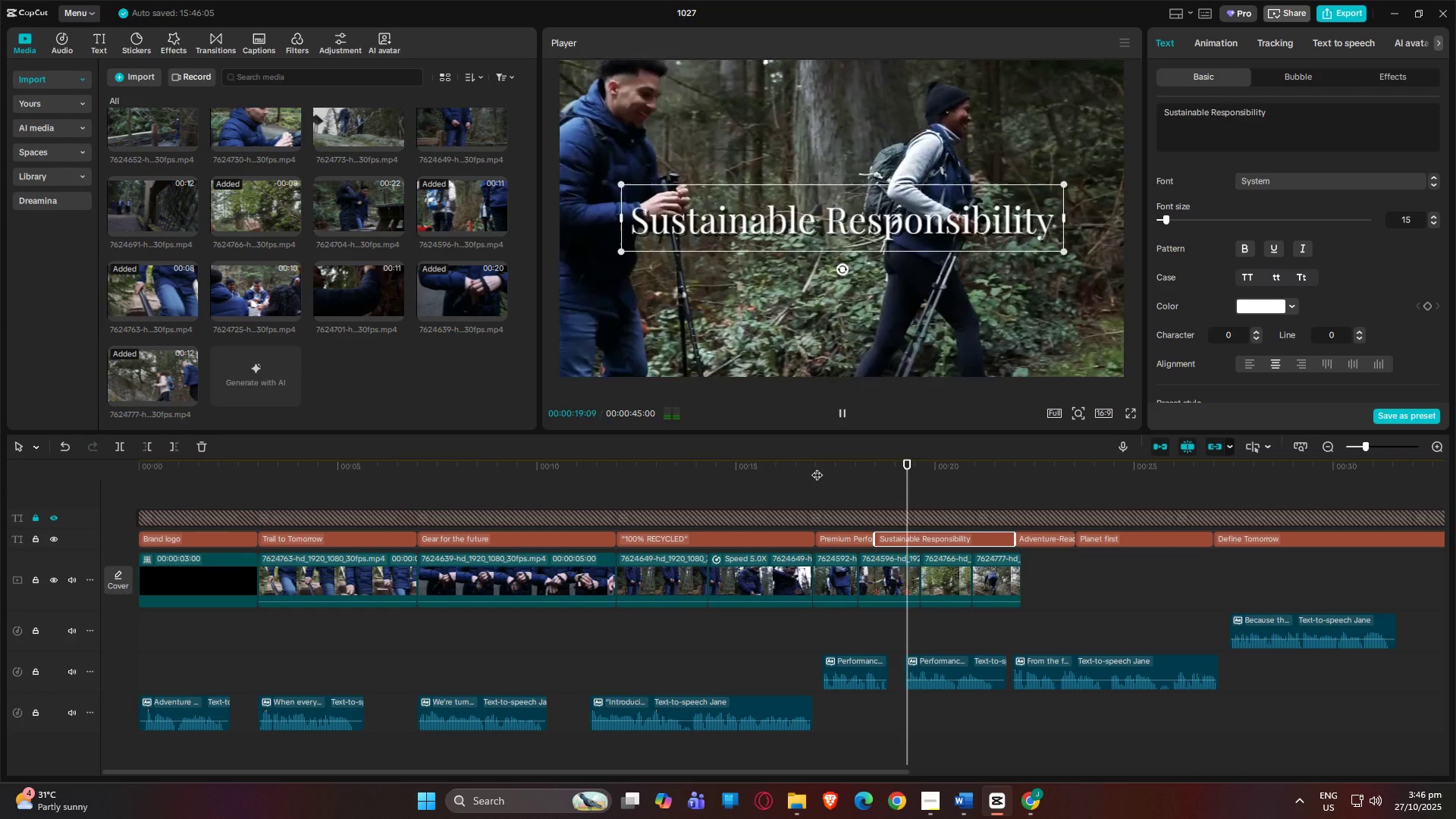 
key(Space)
 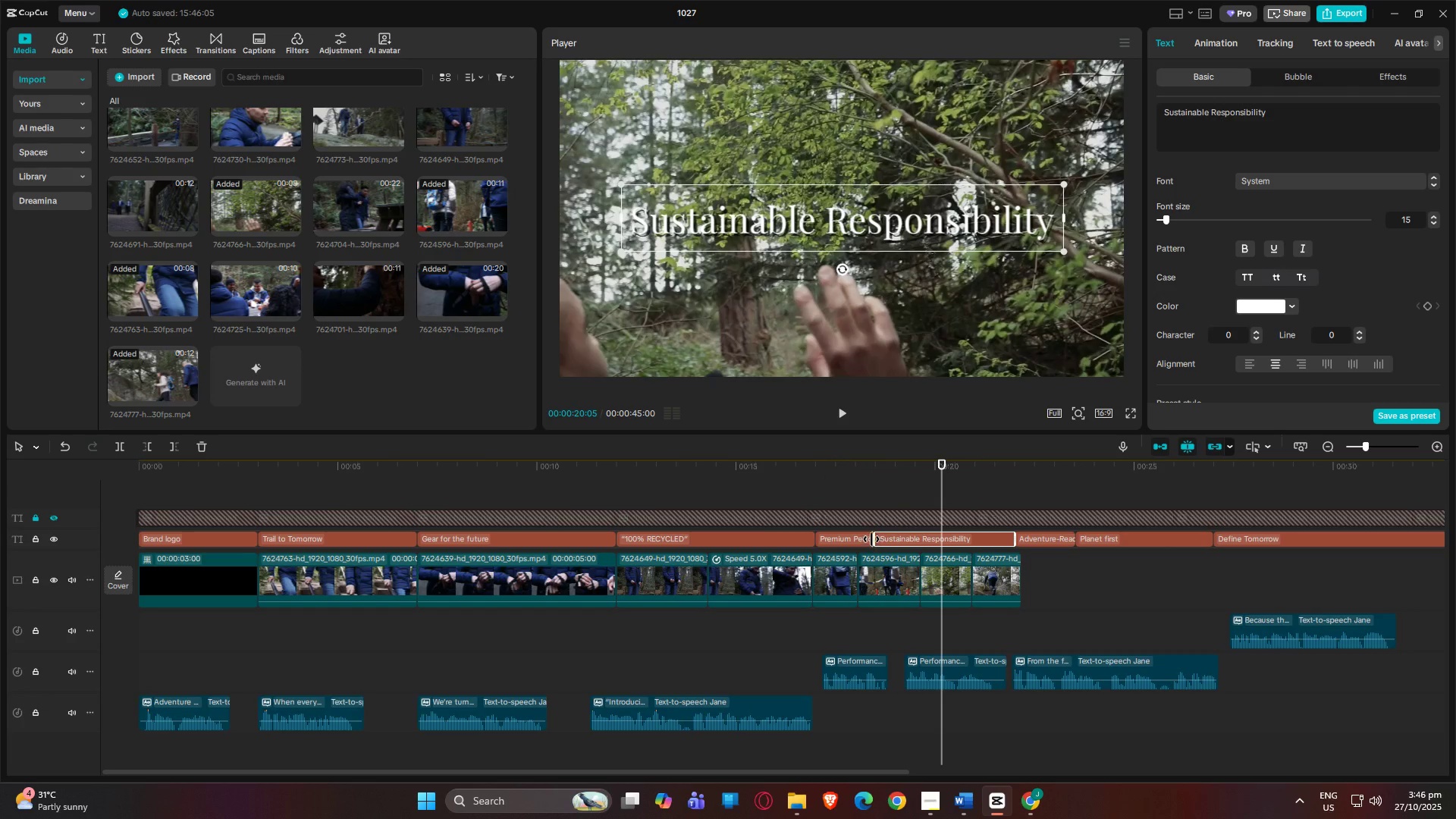 
left_click([866, 538])
 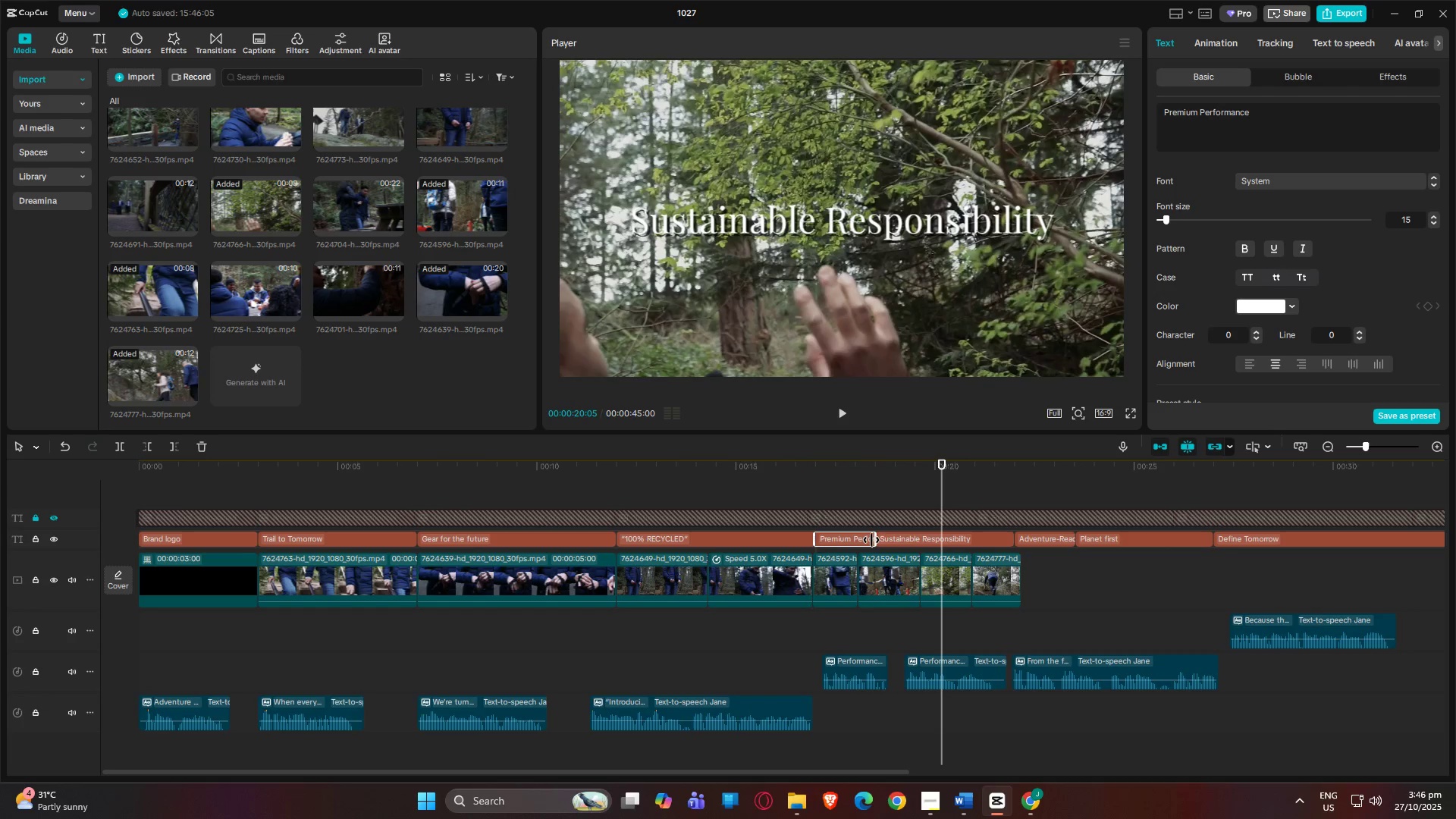 
left_click_drag(start_coordinate=[872, 540], to_coordinate=[855, 538])
 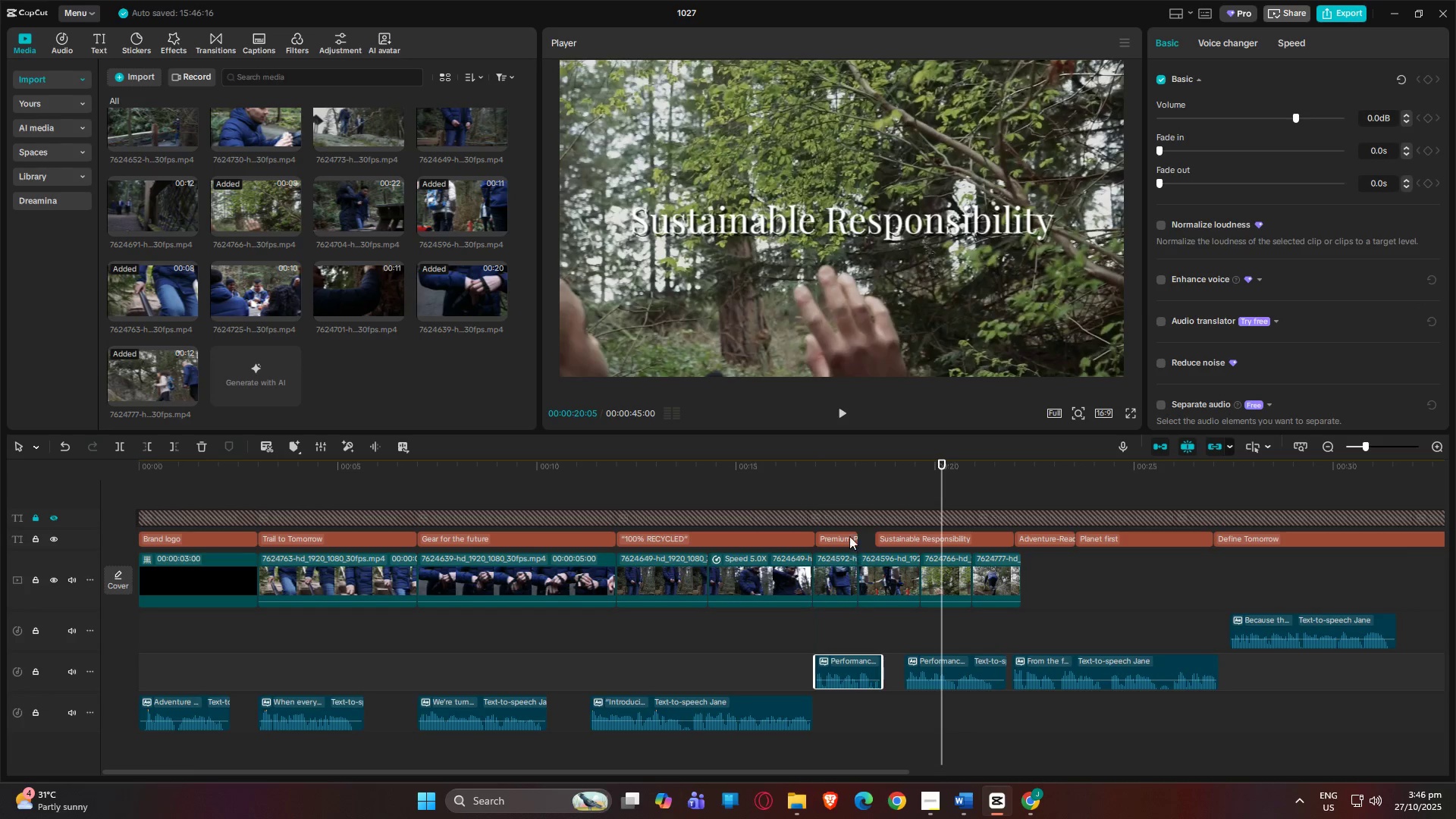 
double_click([811, 469])
 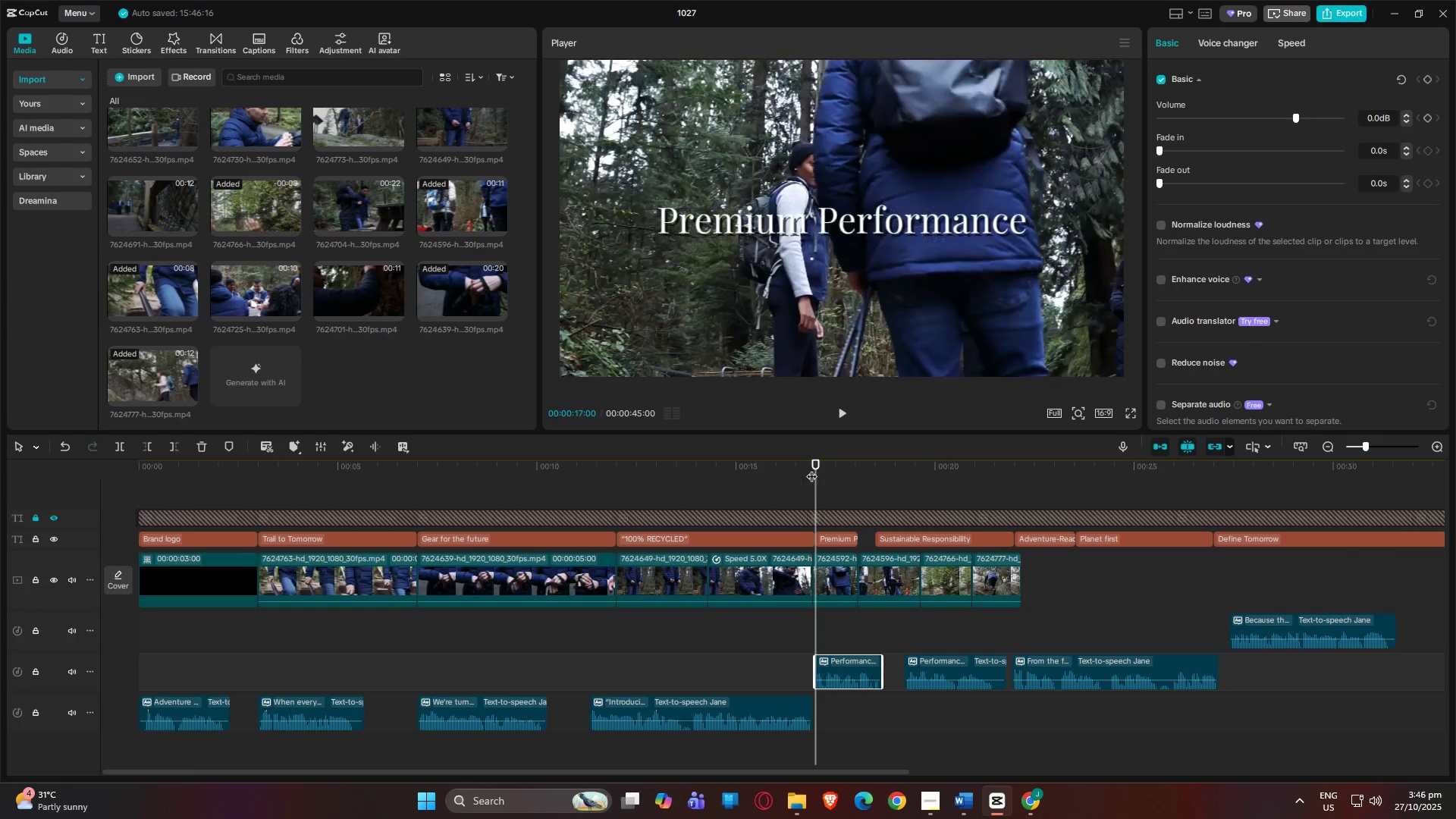 
key(Space)
 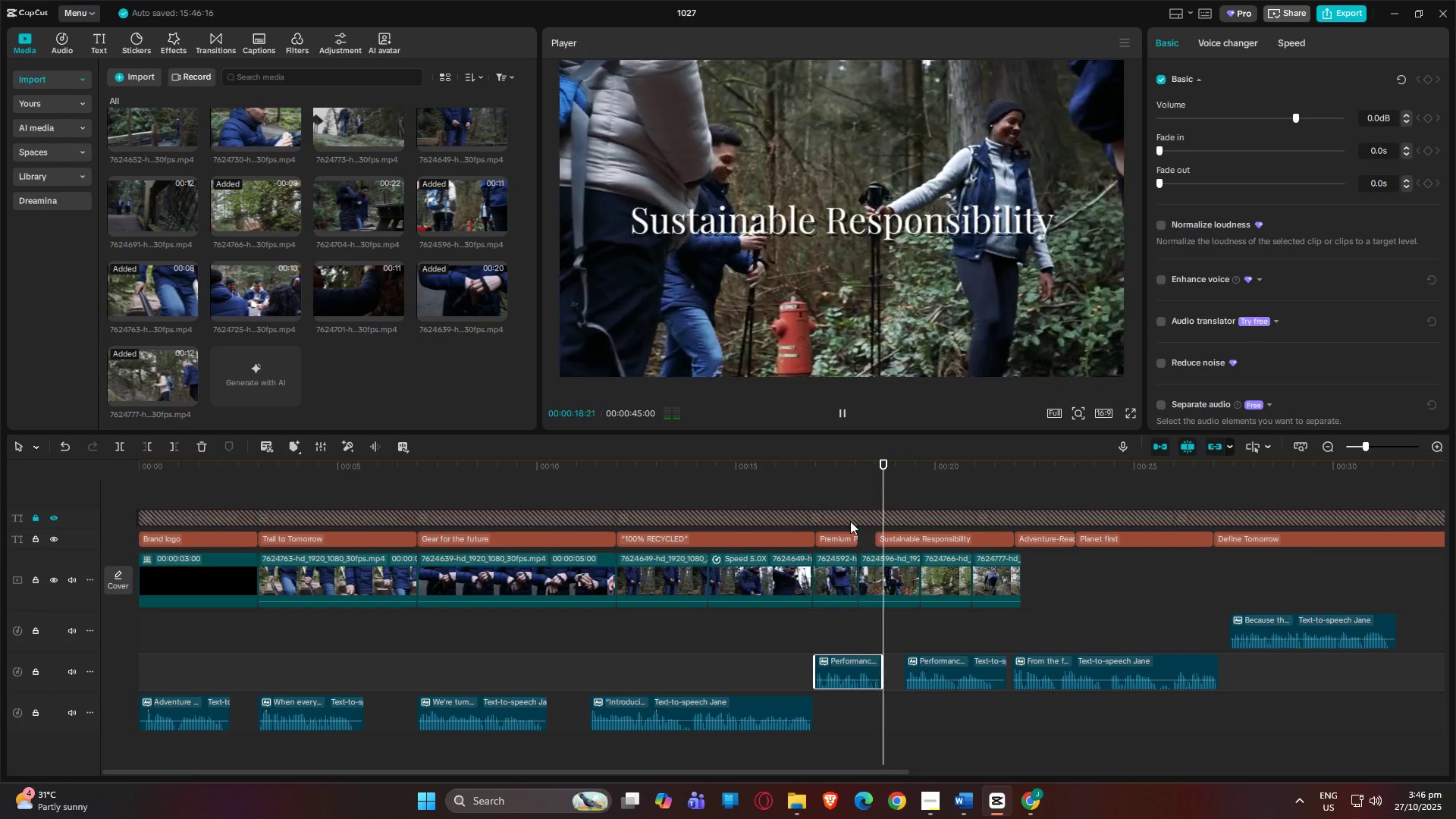 
key(Space)
 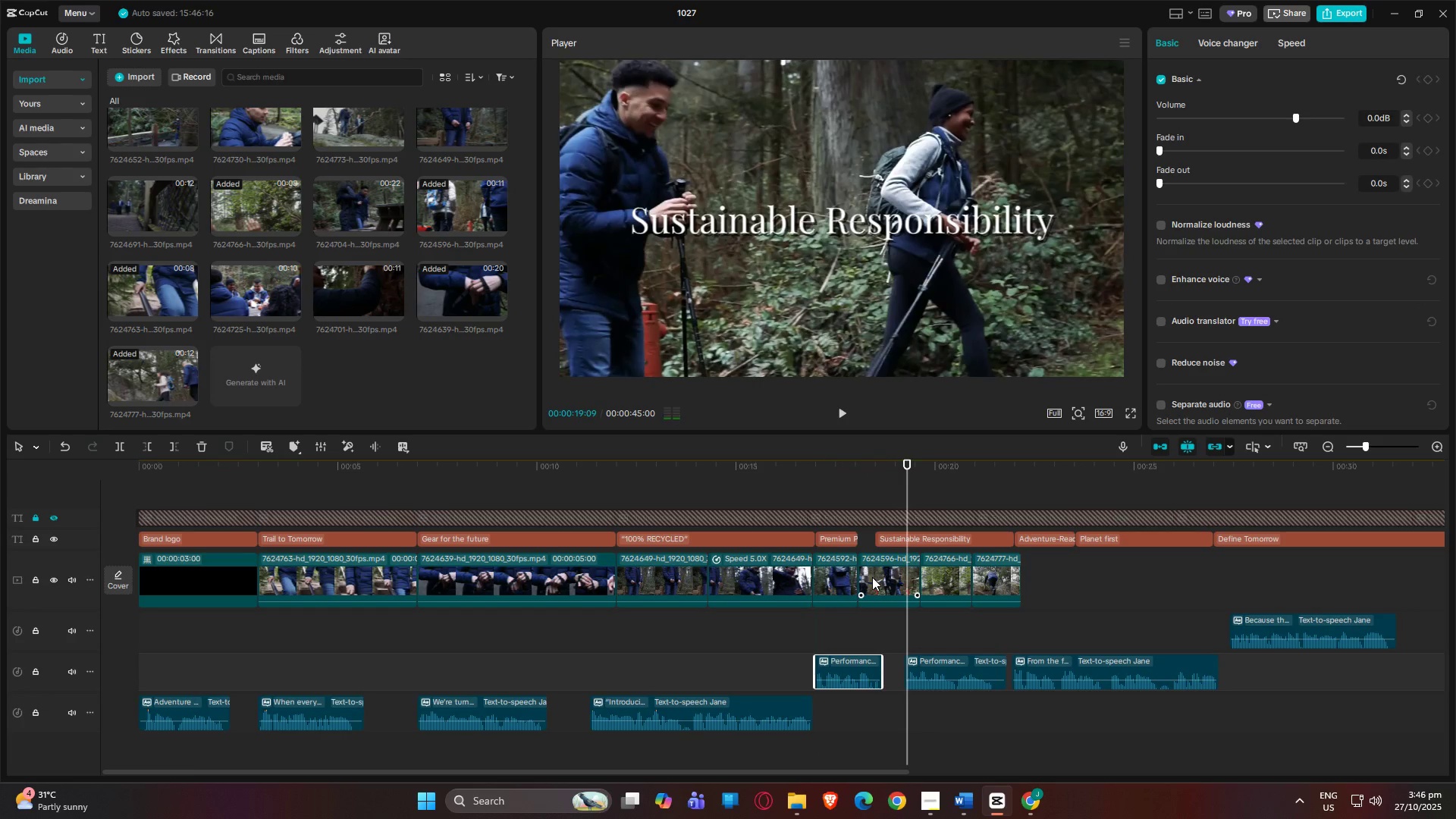 
key(Space)
 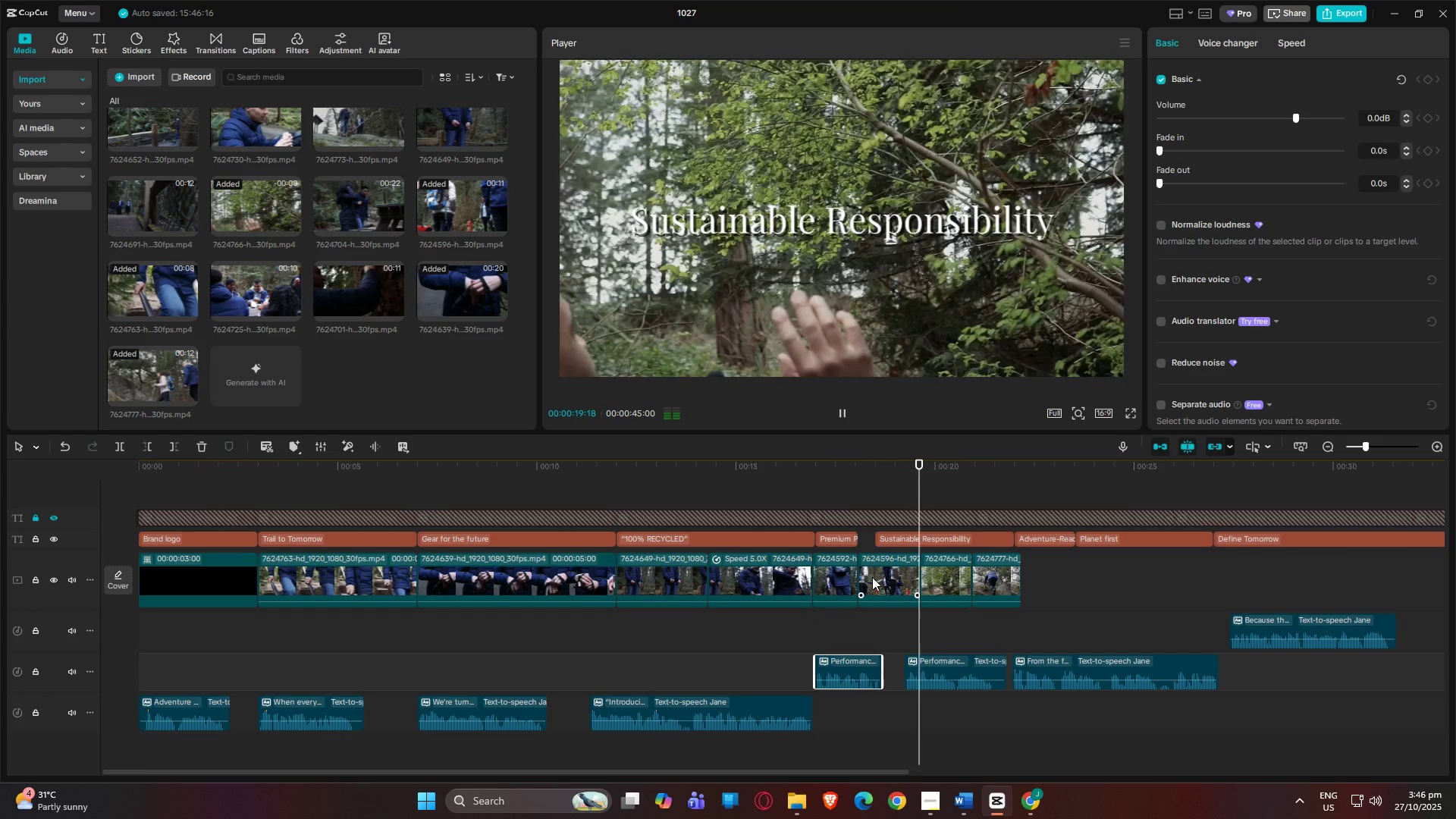 
key(Space)
 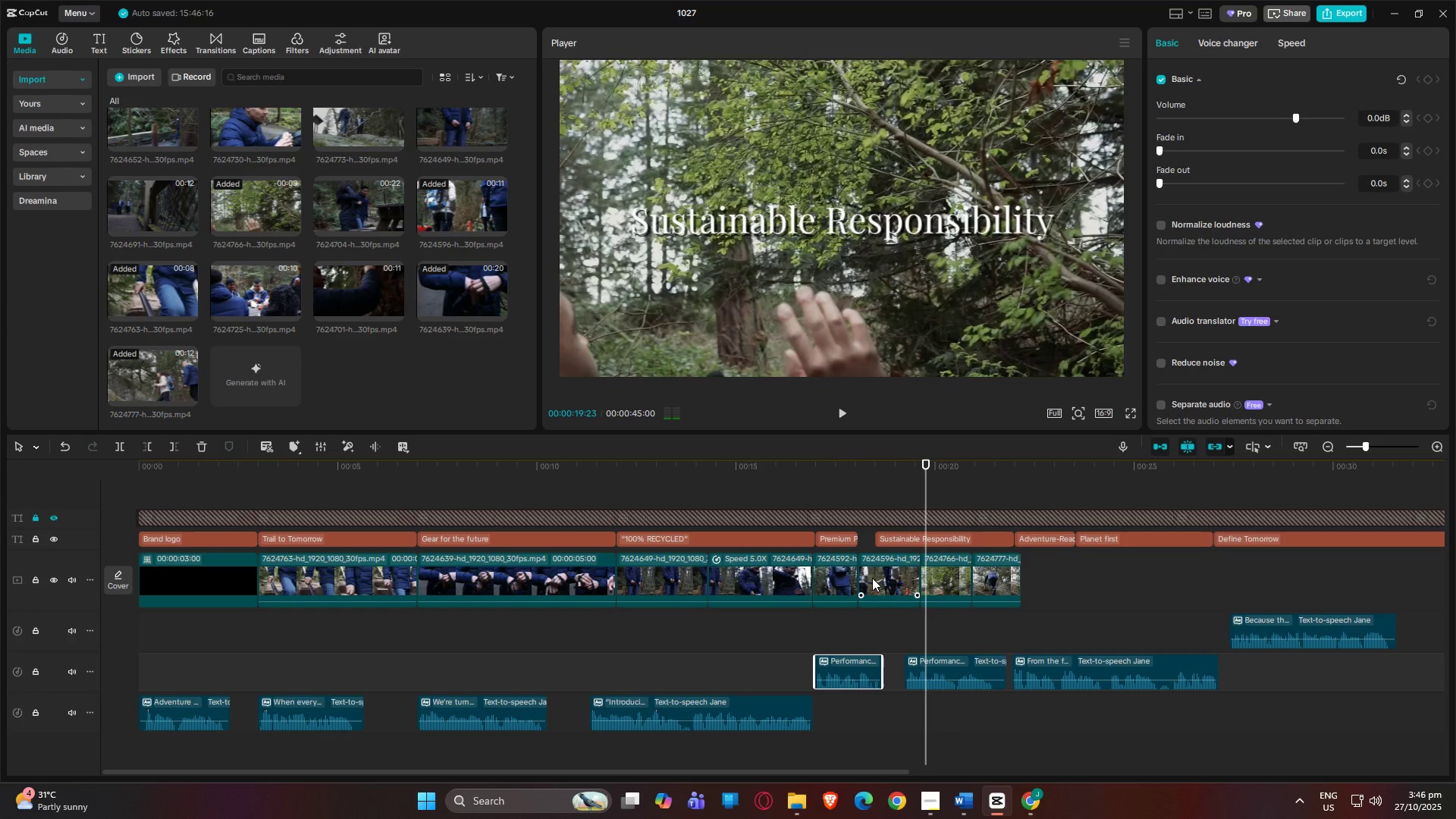 
key(Space)
 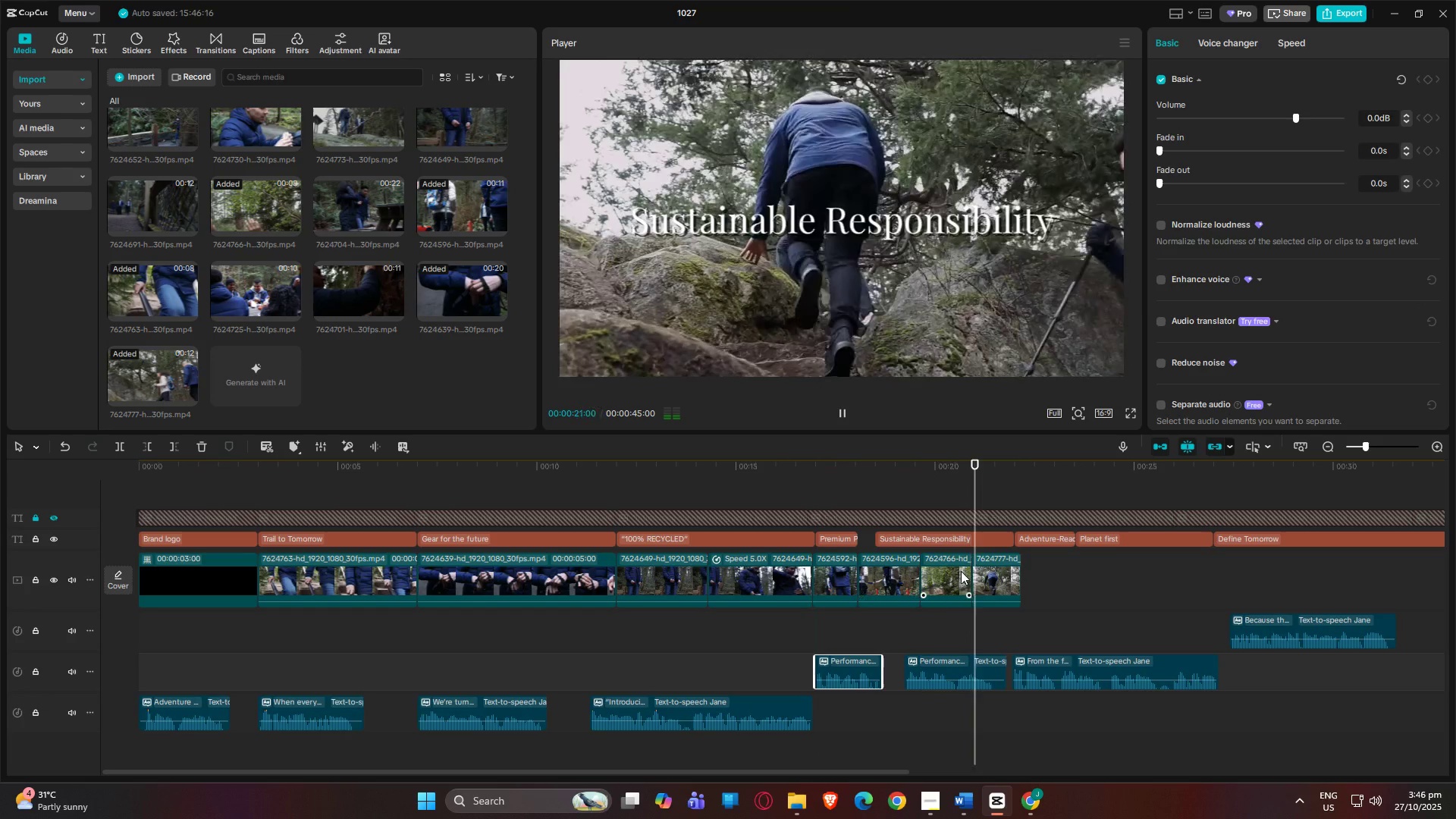 
key(Space)
 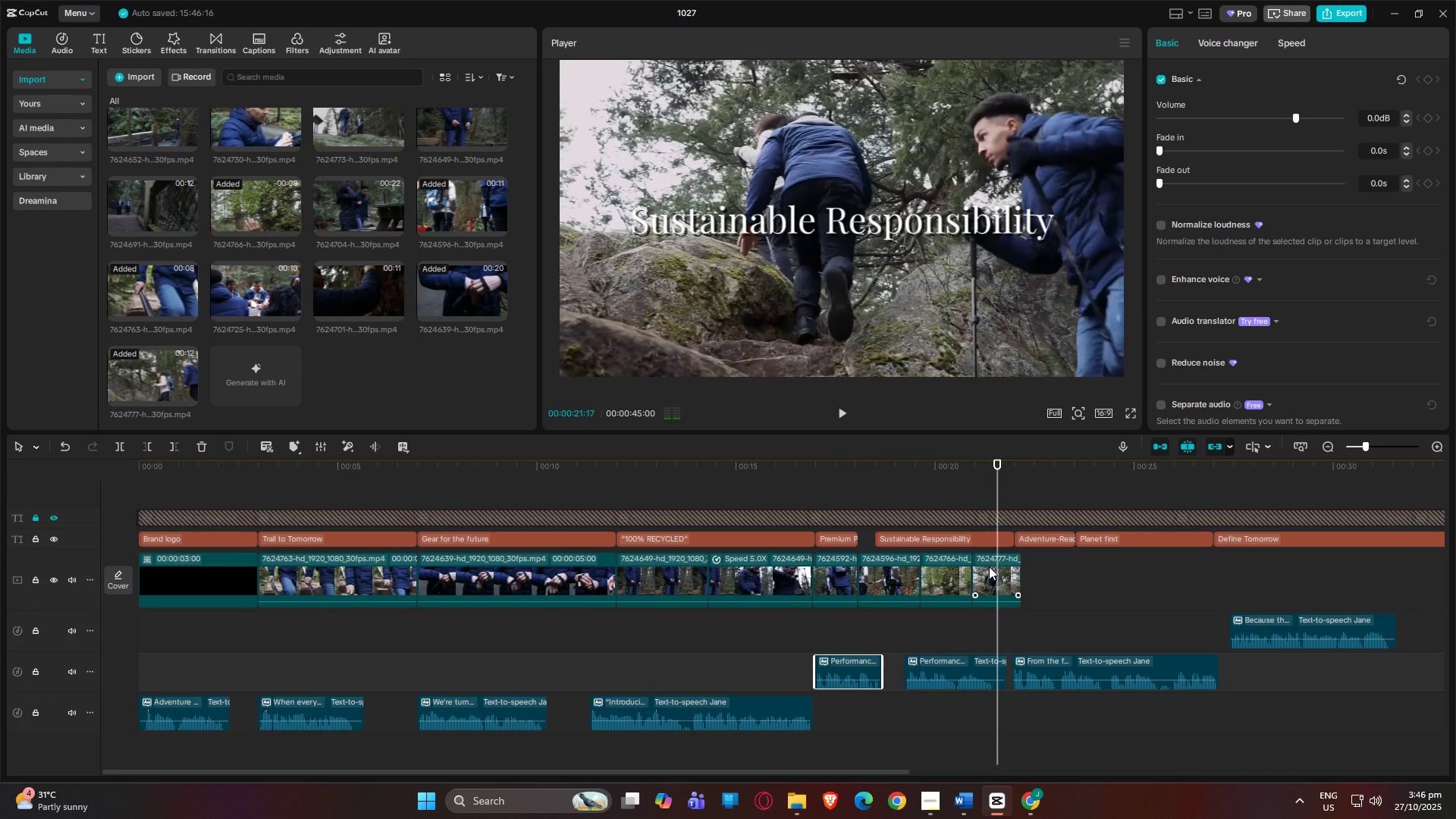 
key(Space)
 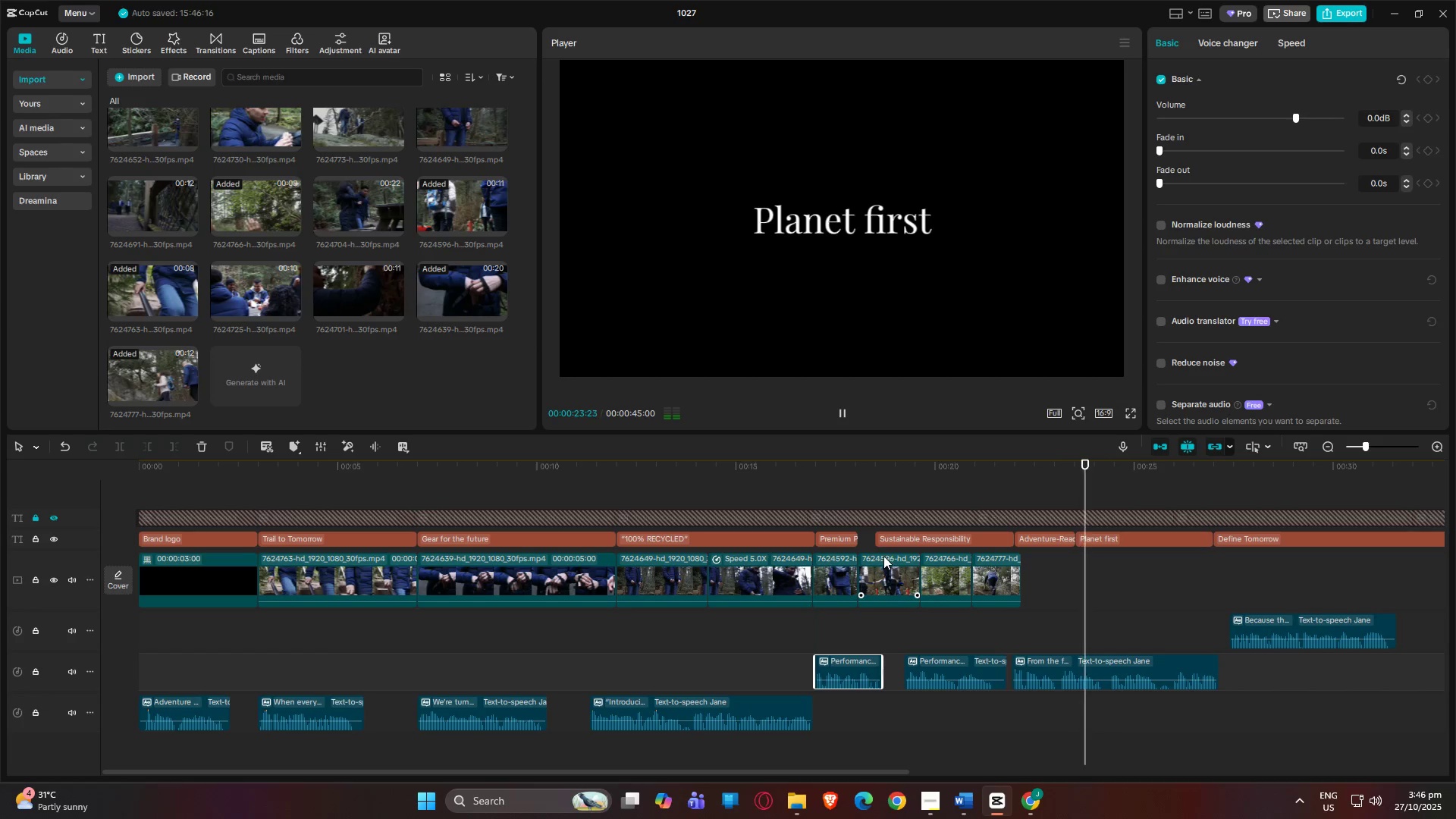 
key(Space)
 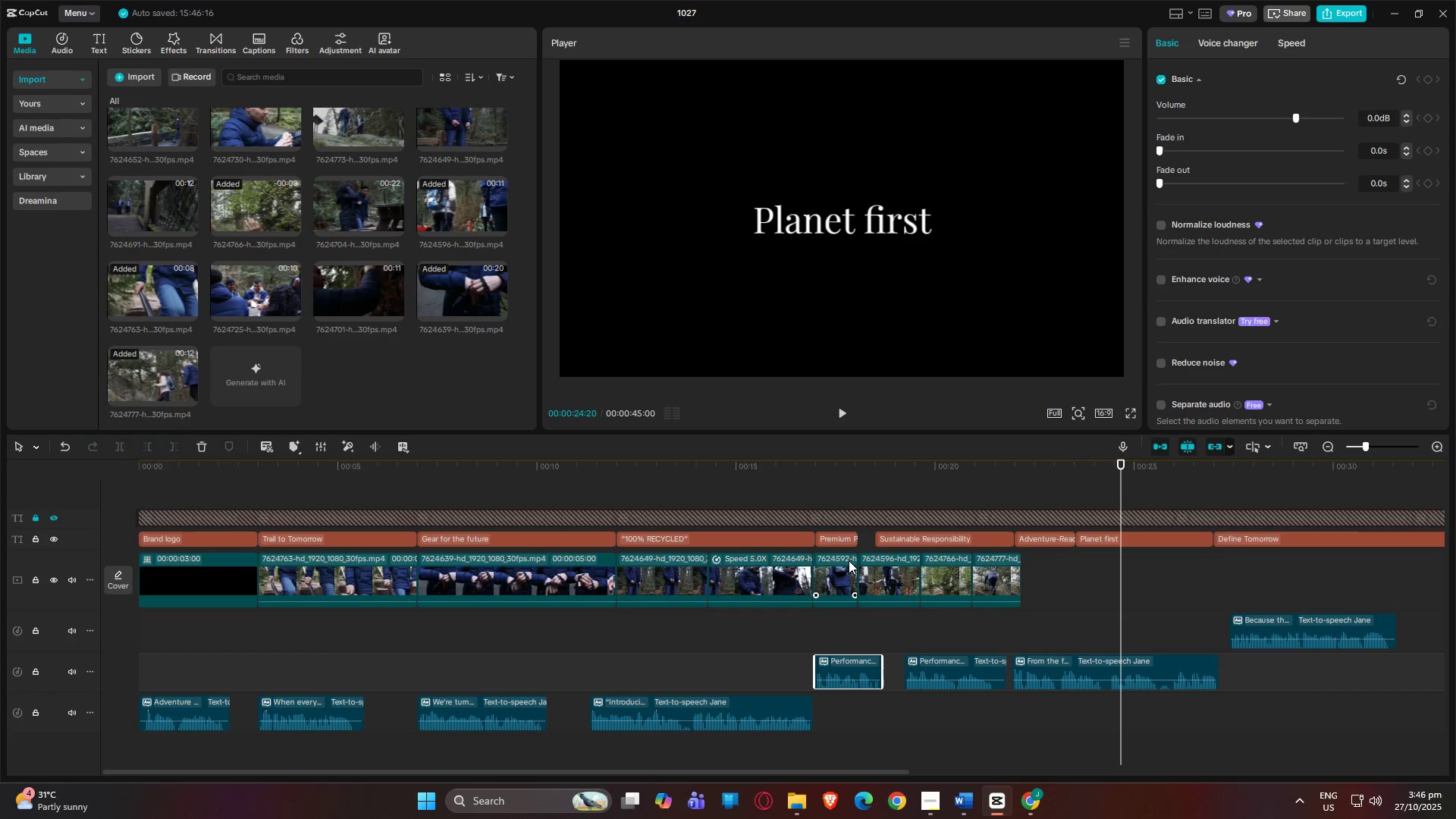 
left_click([849, 560])
 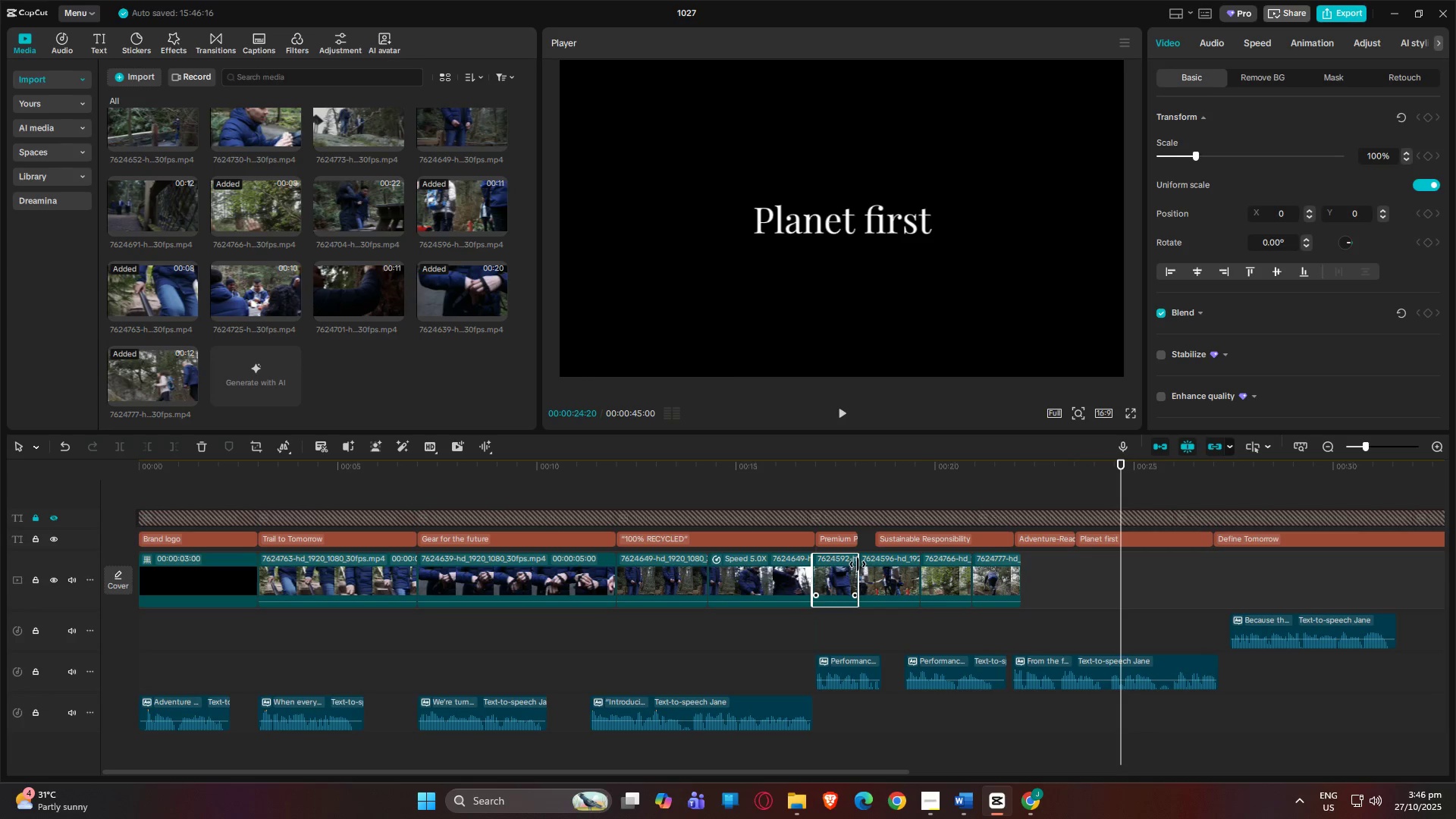 
left_click_drag(start_coordinate=[858, 564], to_coordinate=[871, 566])
 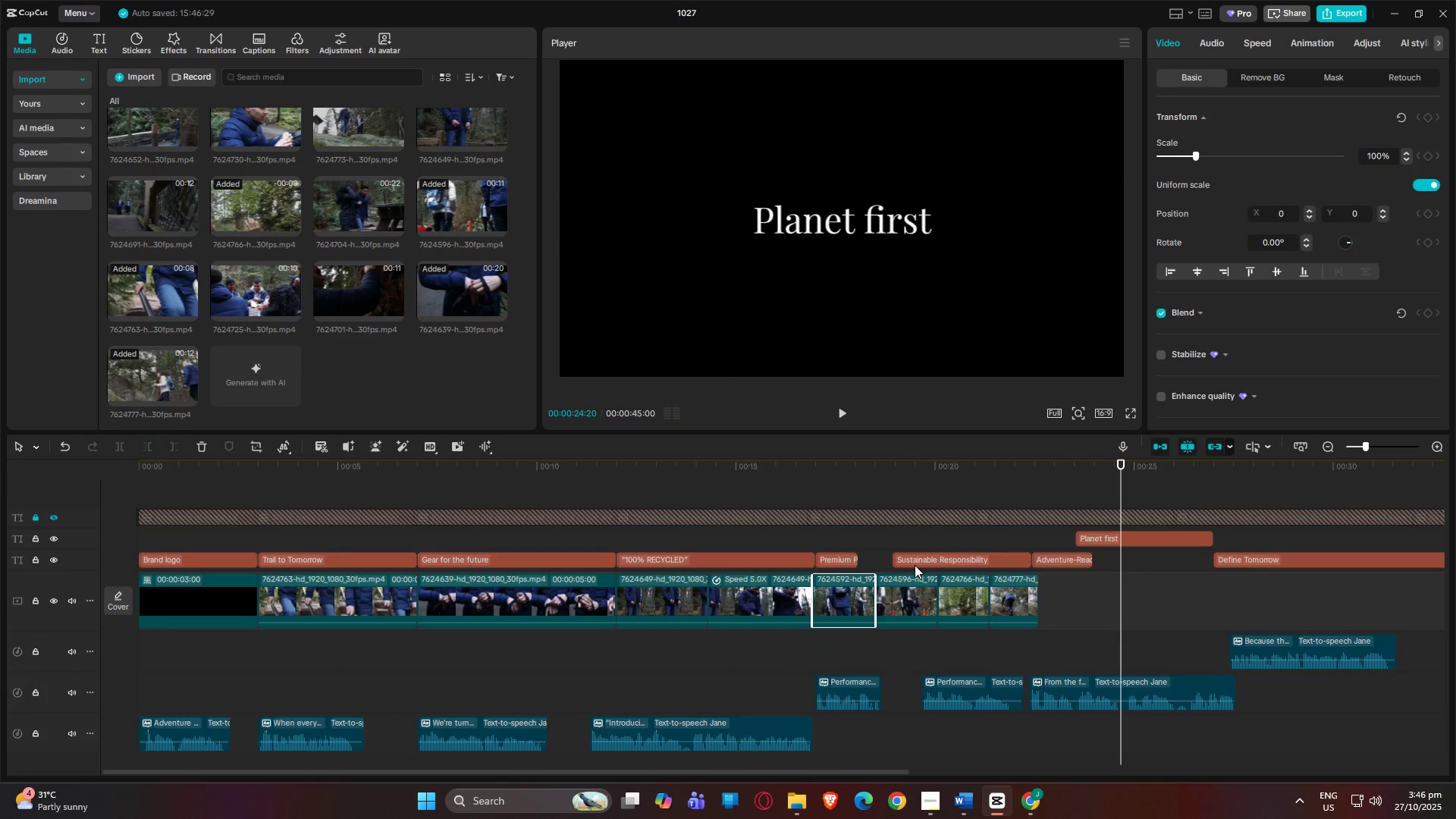 
left_click_drag(start_coordinate=[915, 563], to_coordinate=[901, 563])
 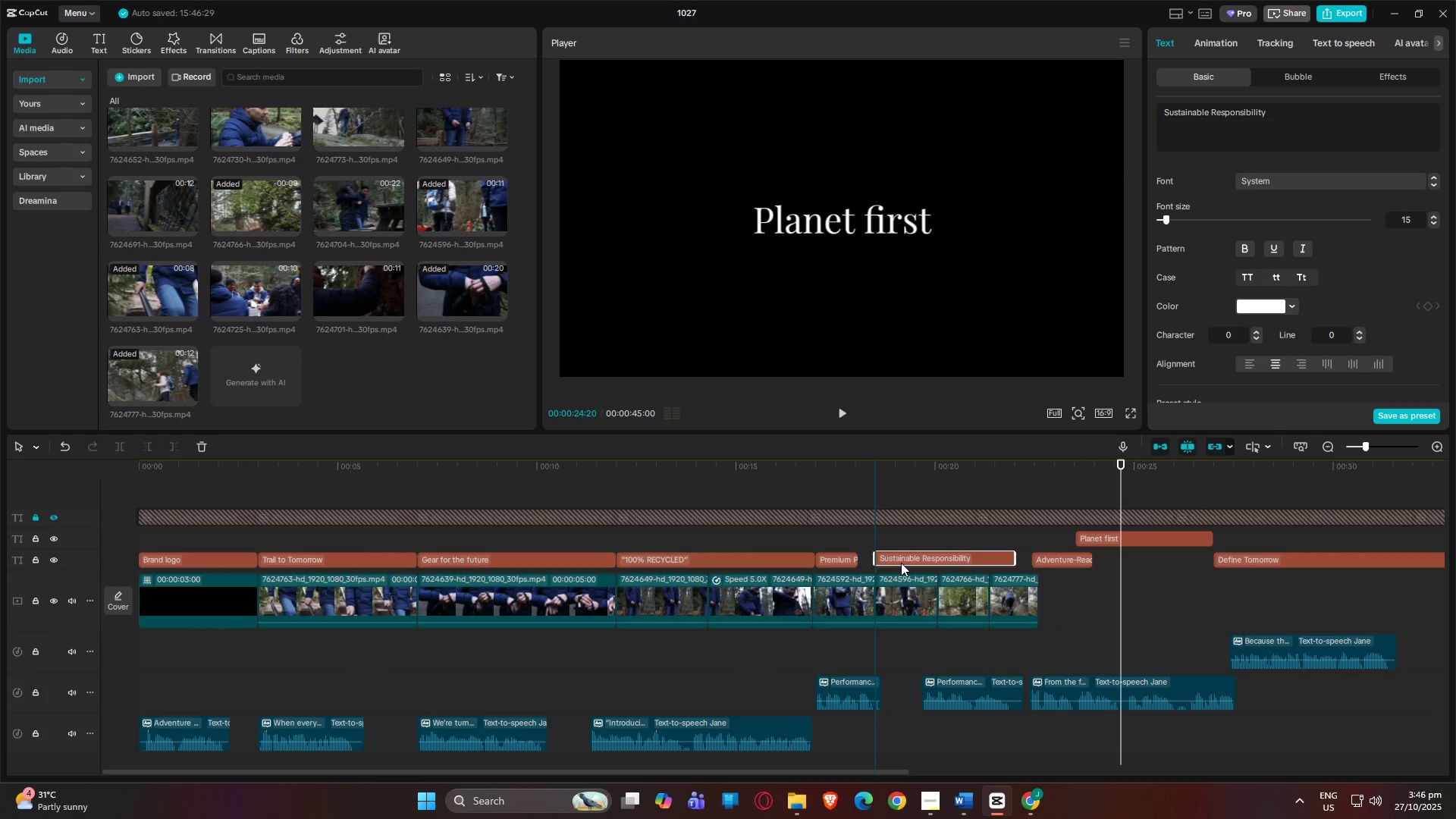 
key(Control+Z)
 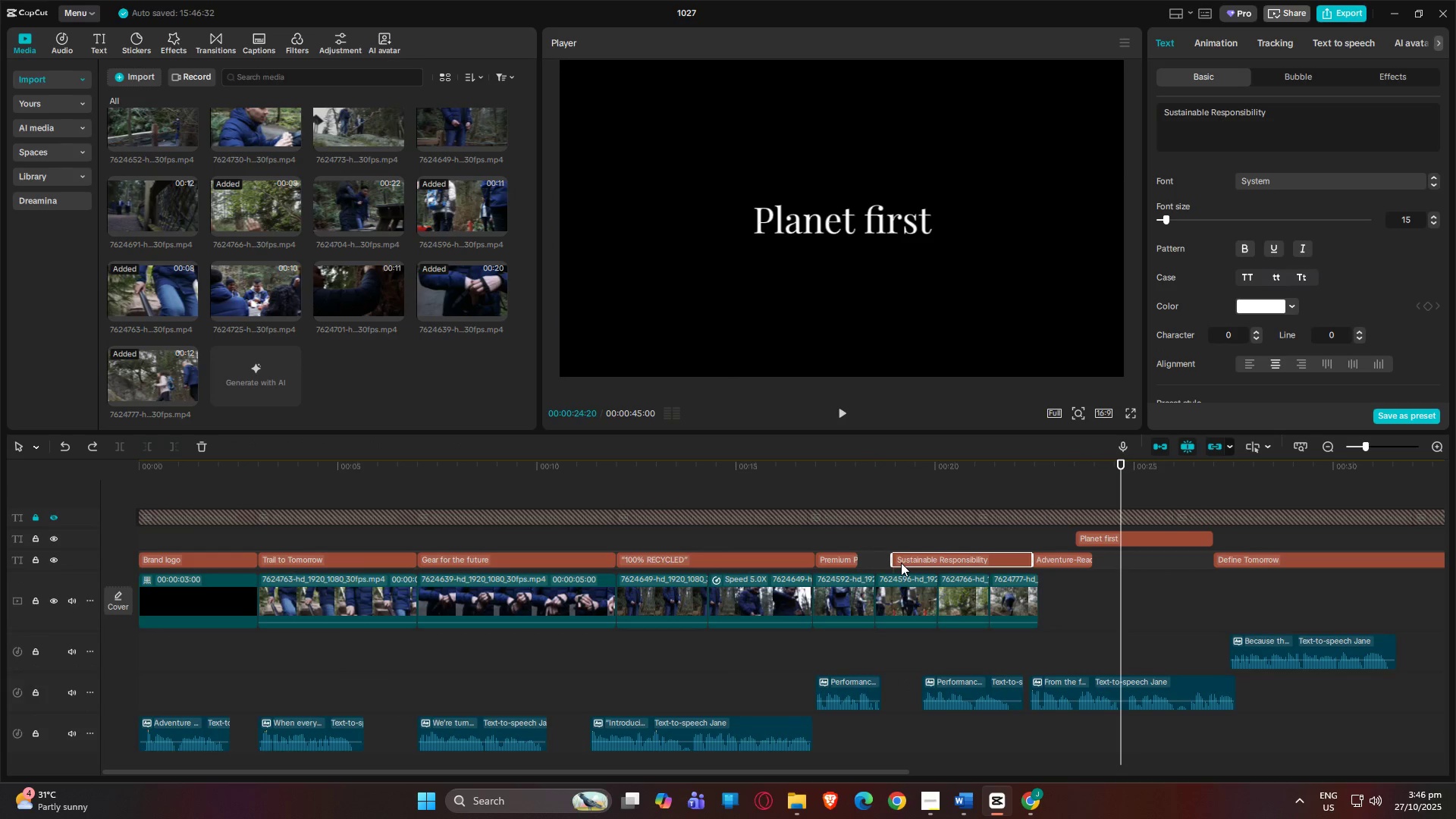 
key(Control+Z)
 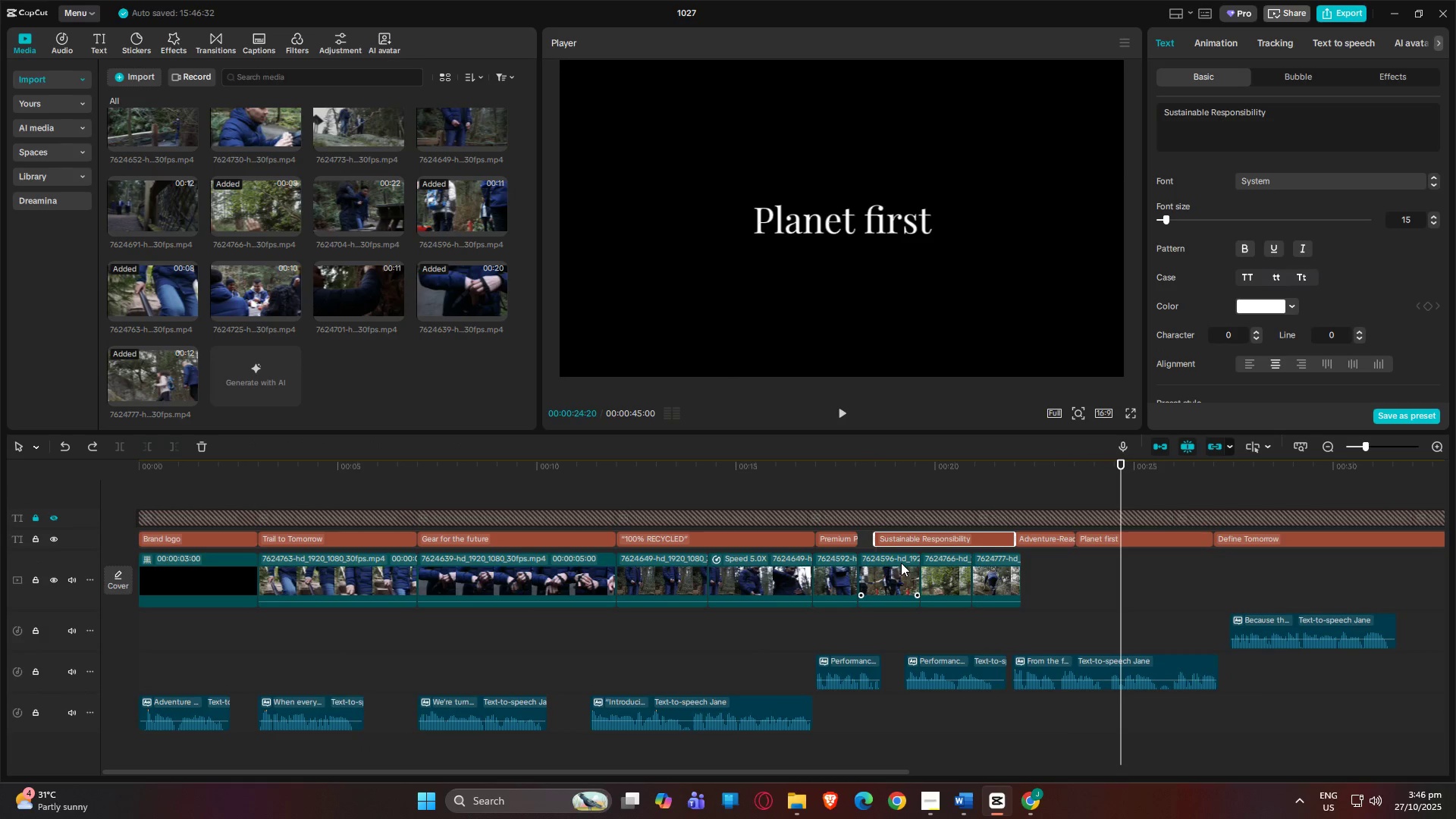 
hold_key(key=ControlLeft, duration=1.5)
 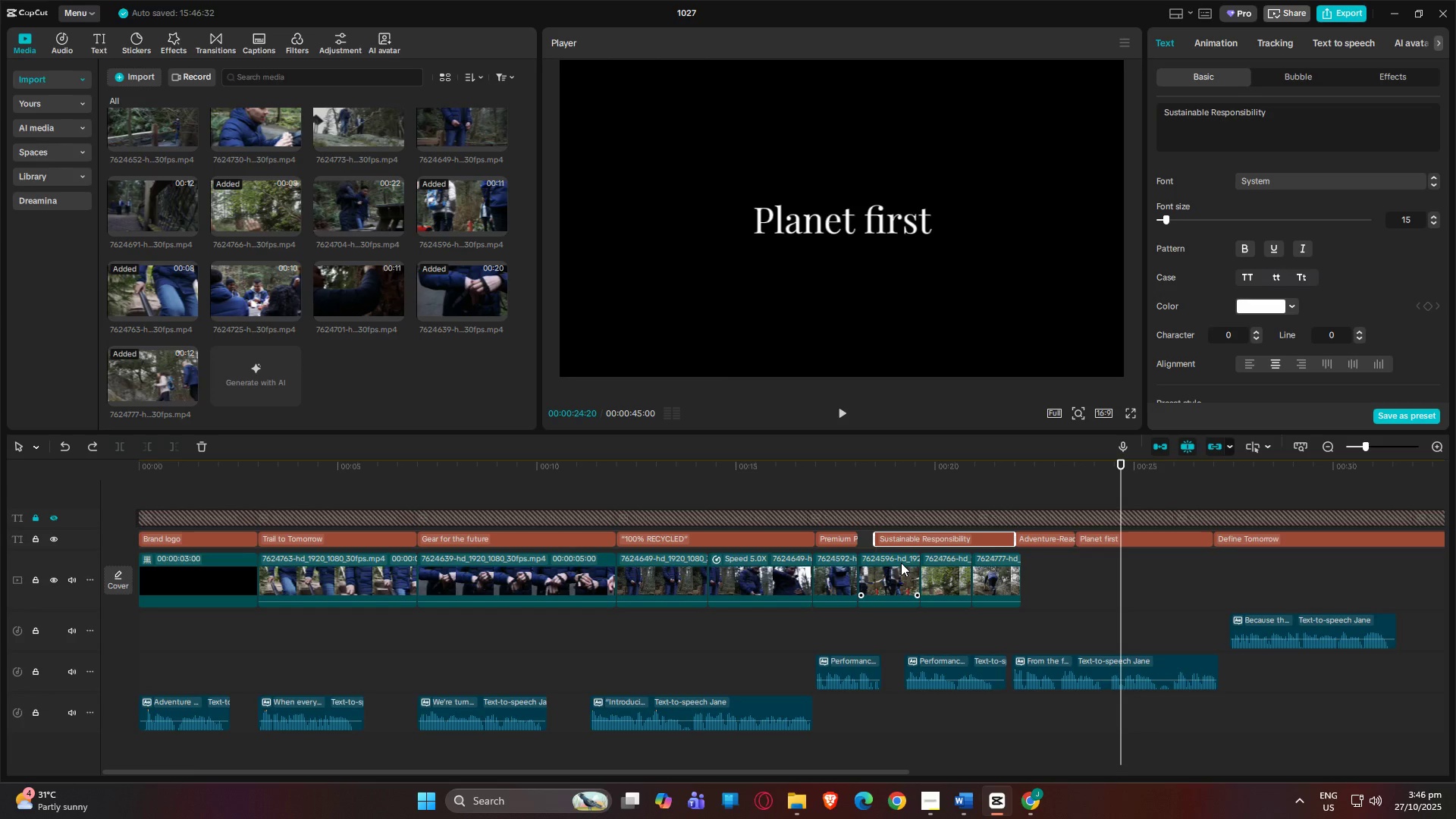 
hold_key(key=ControlLeft, duration=0.54)
 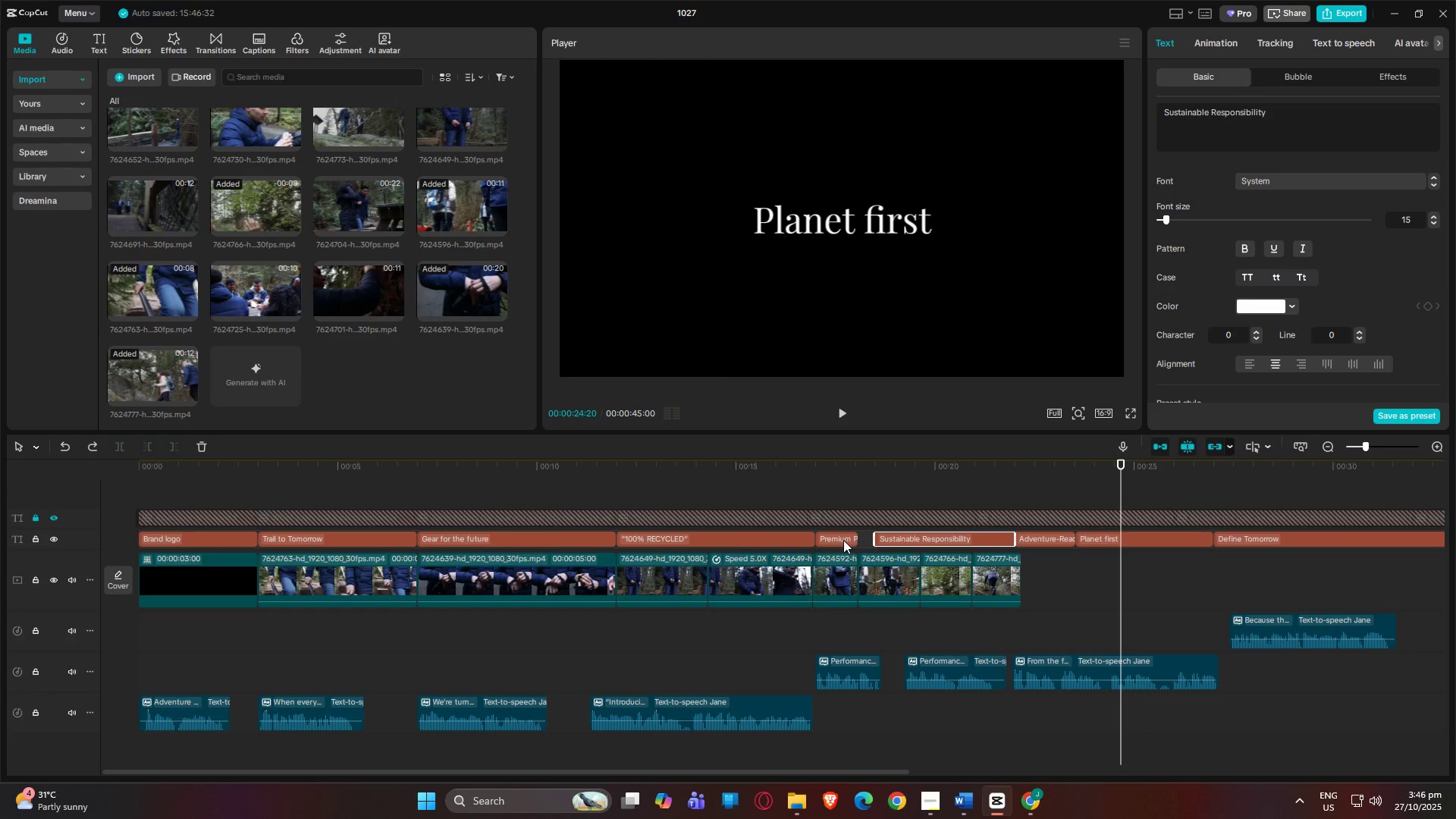 
left_click([842, 539])
 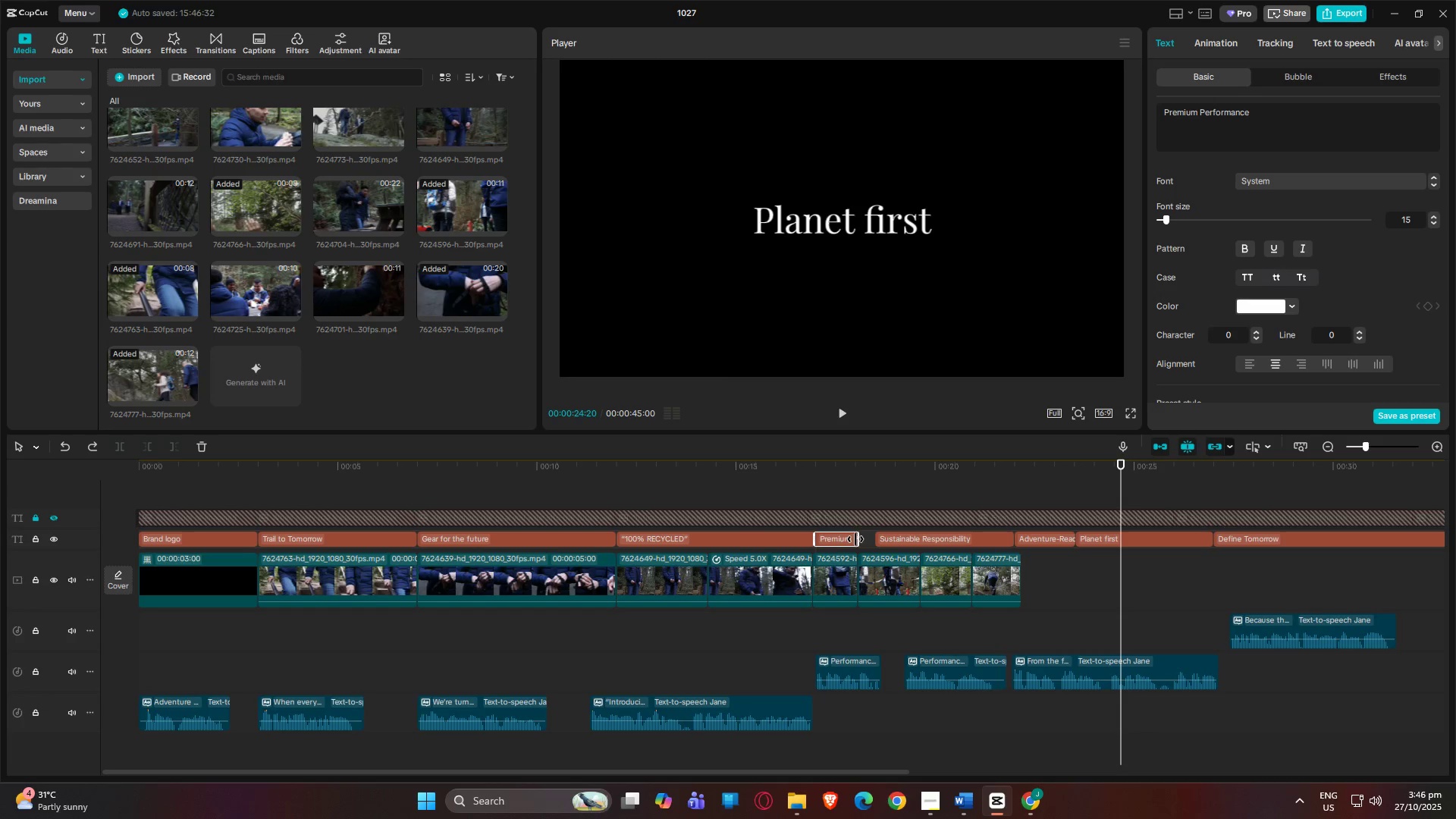 
key(Control+Z)
 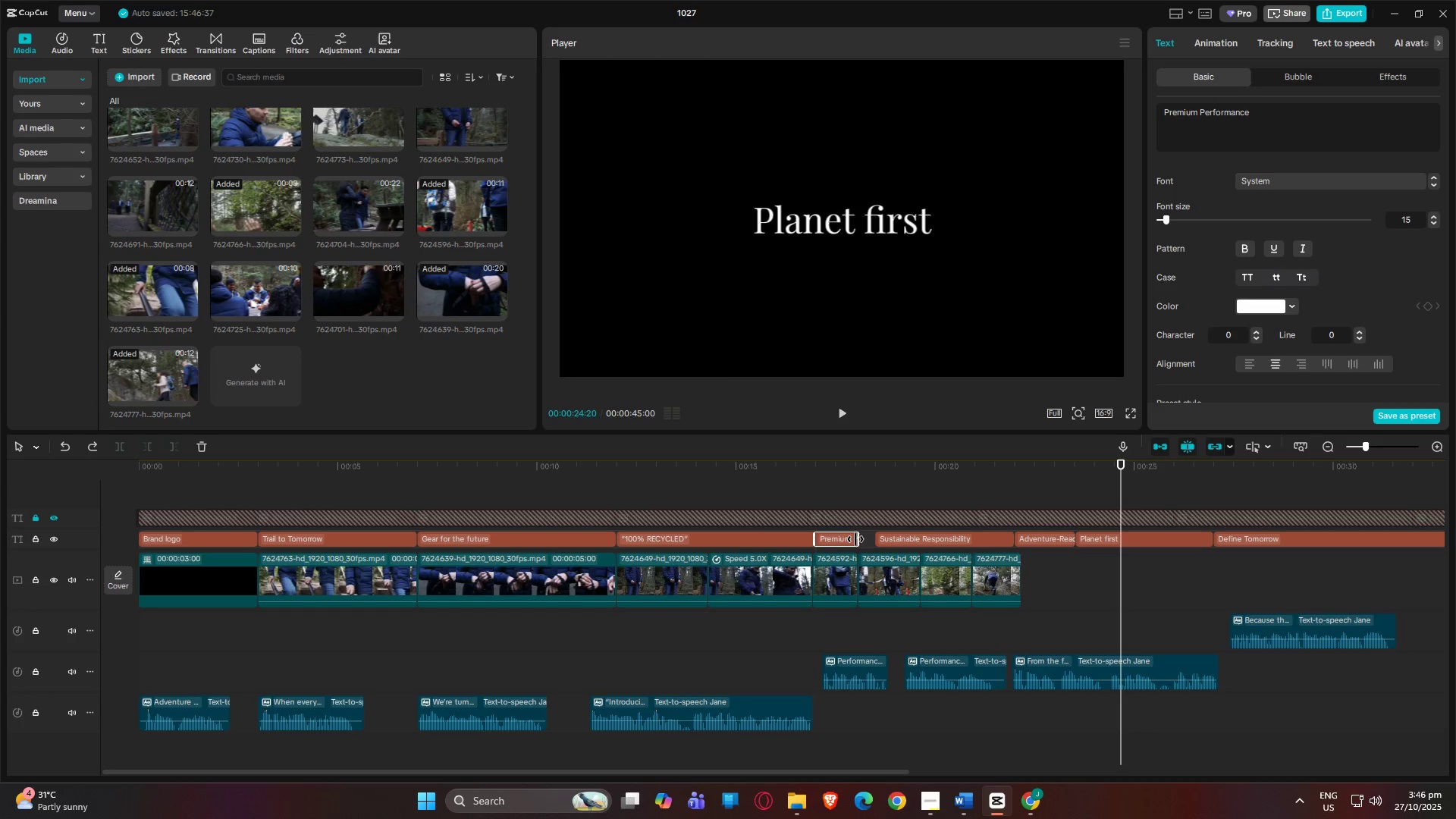 
key(Control+Z)
 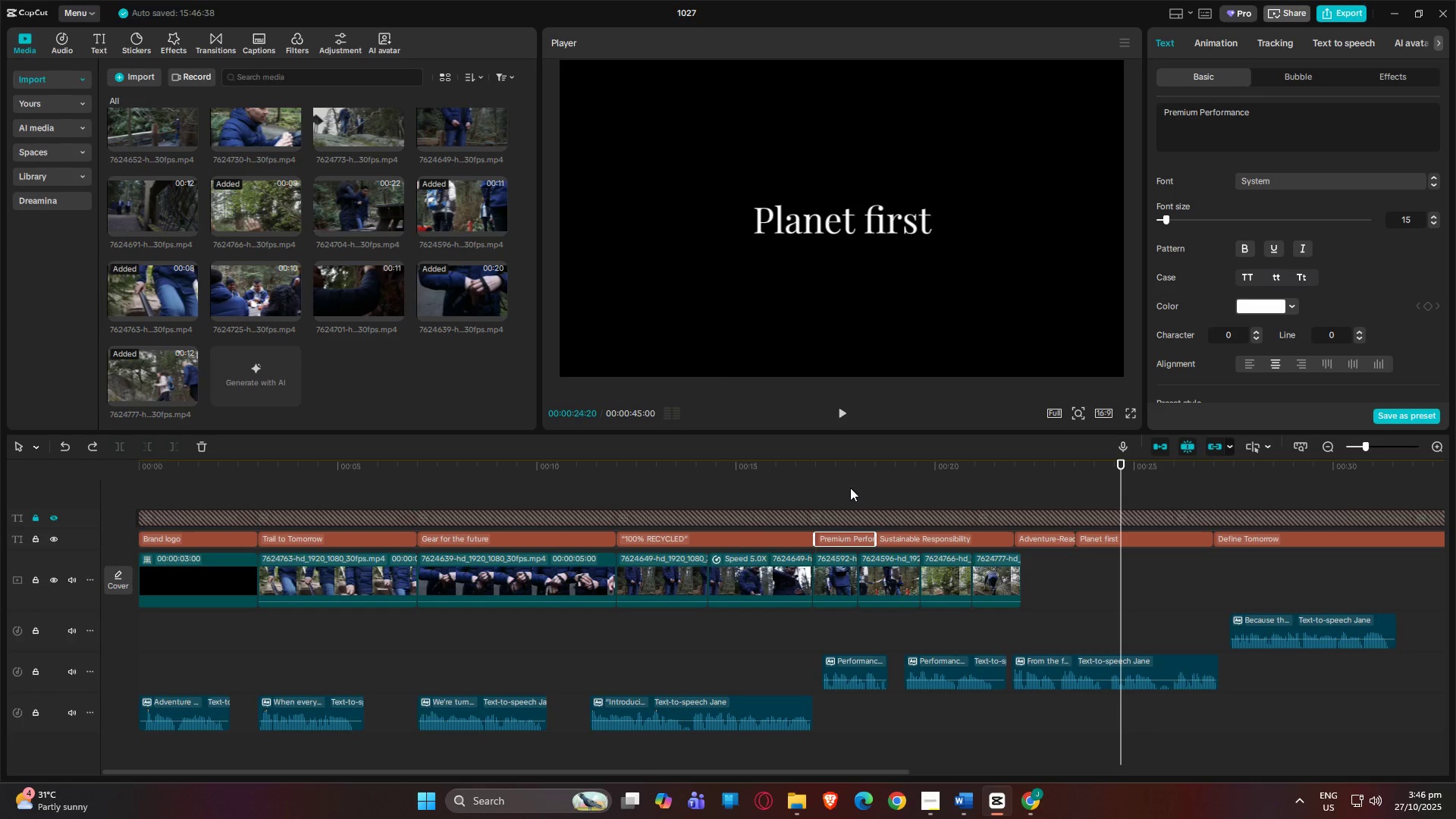 
left_click([821, 469])
 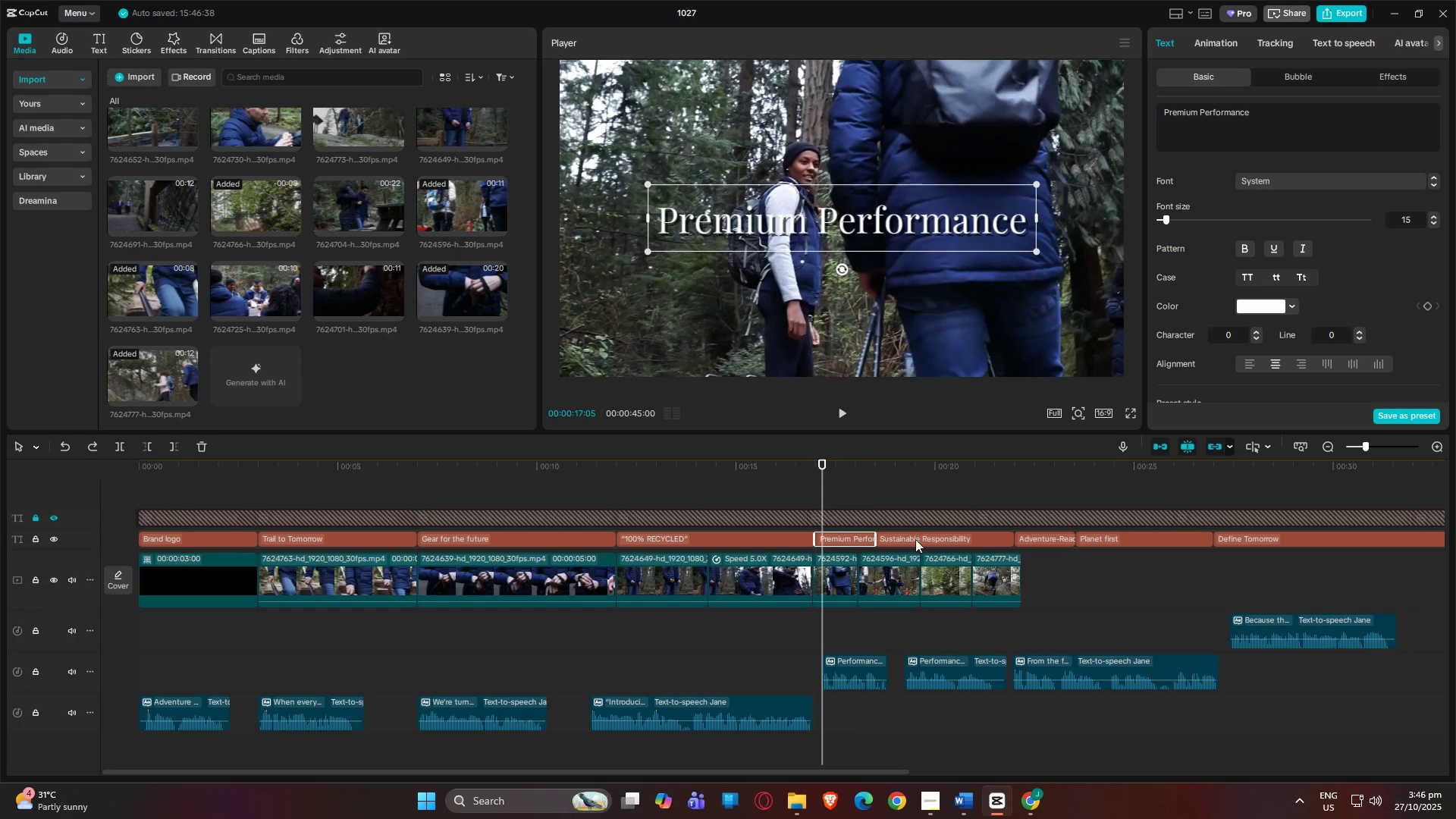 
left_click([915, 540])
 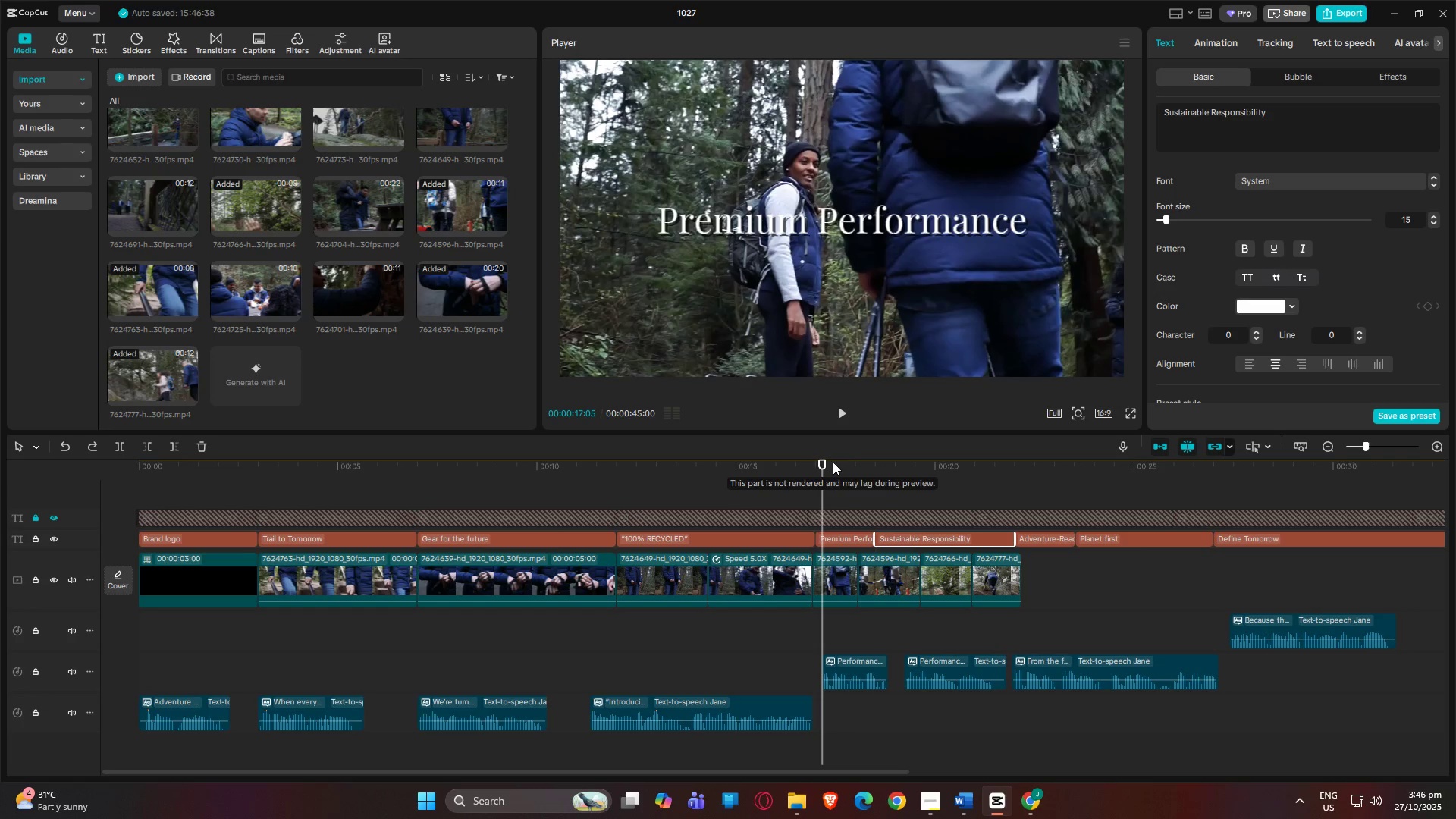 
left_click_drag(start_coordinate=[815, 468], to_coordinate=[809, 469])
 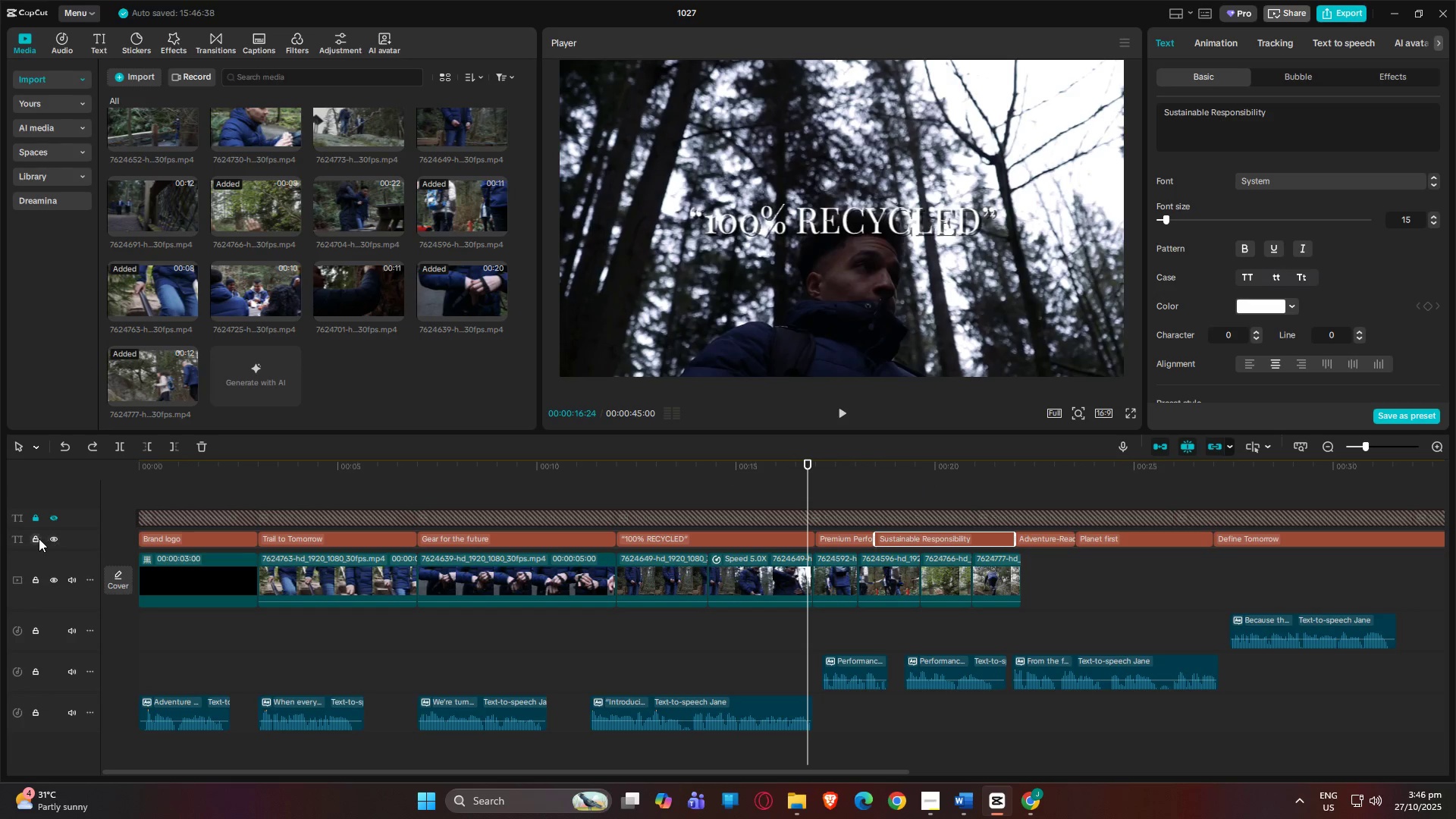 
left_click([37, 538])
 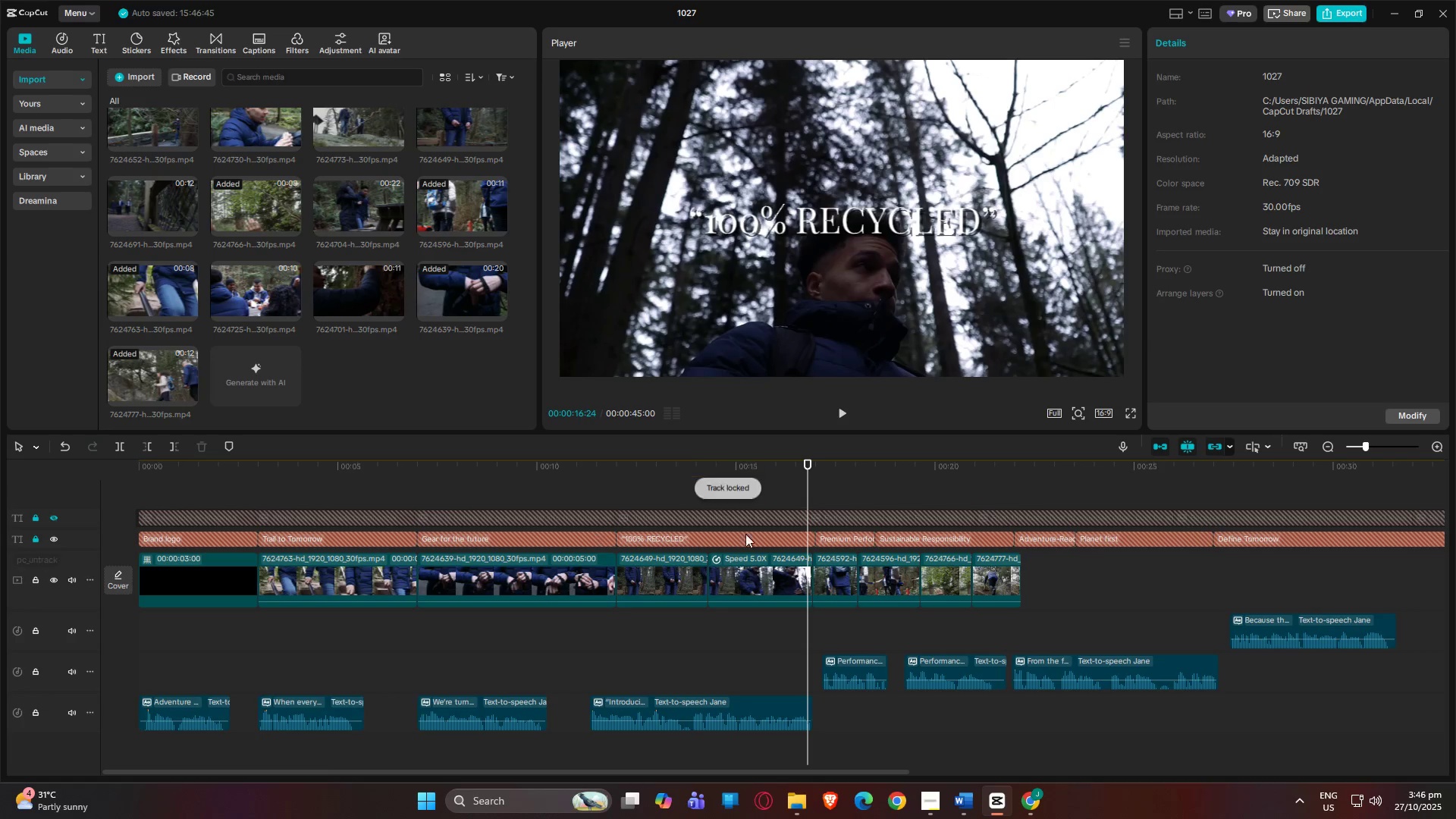 
key(Space)
 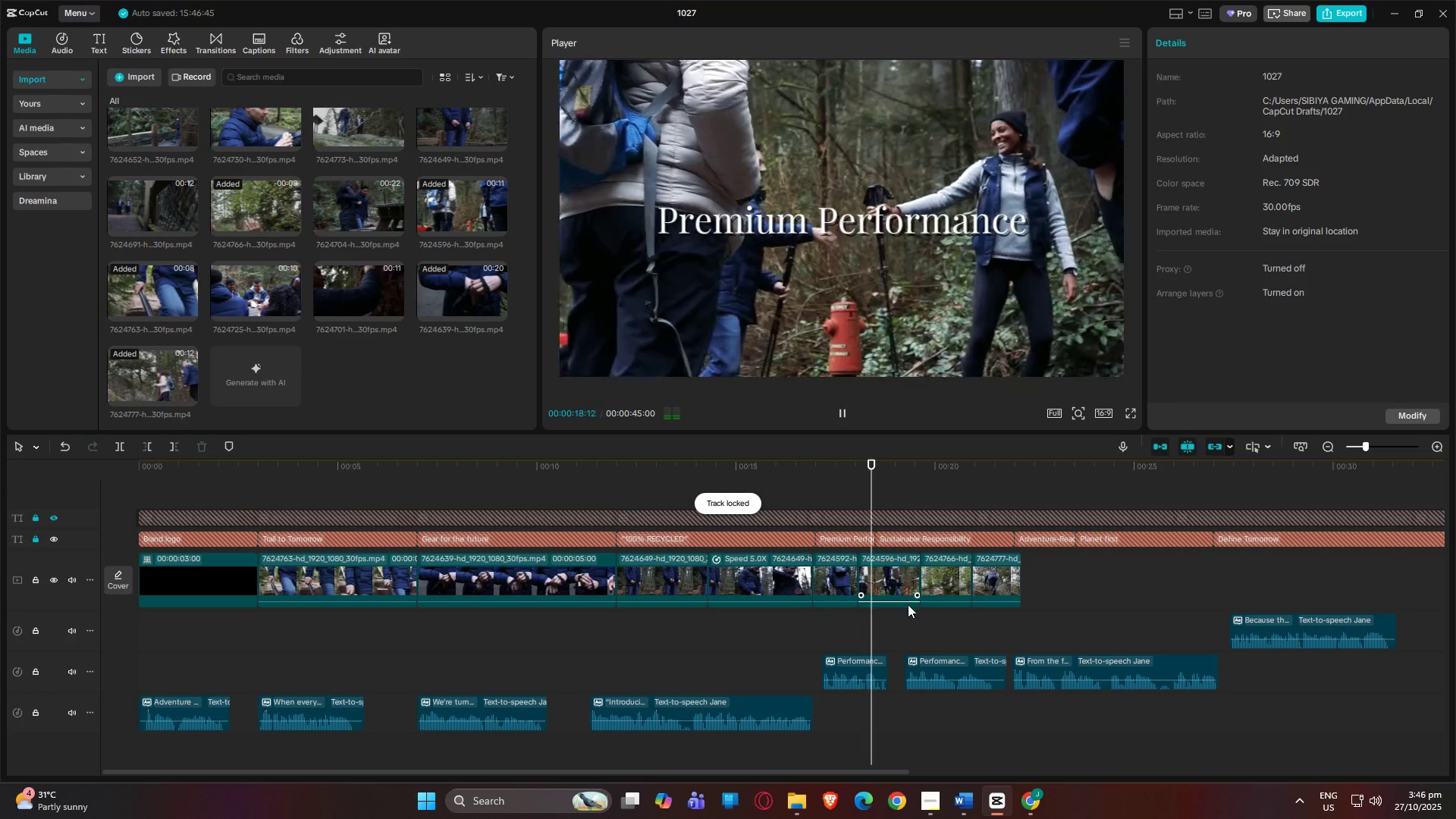 
key(Space)
 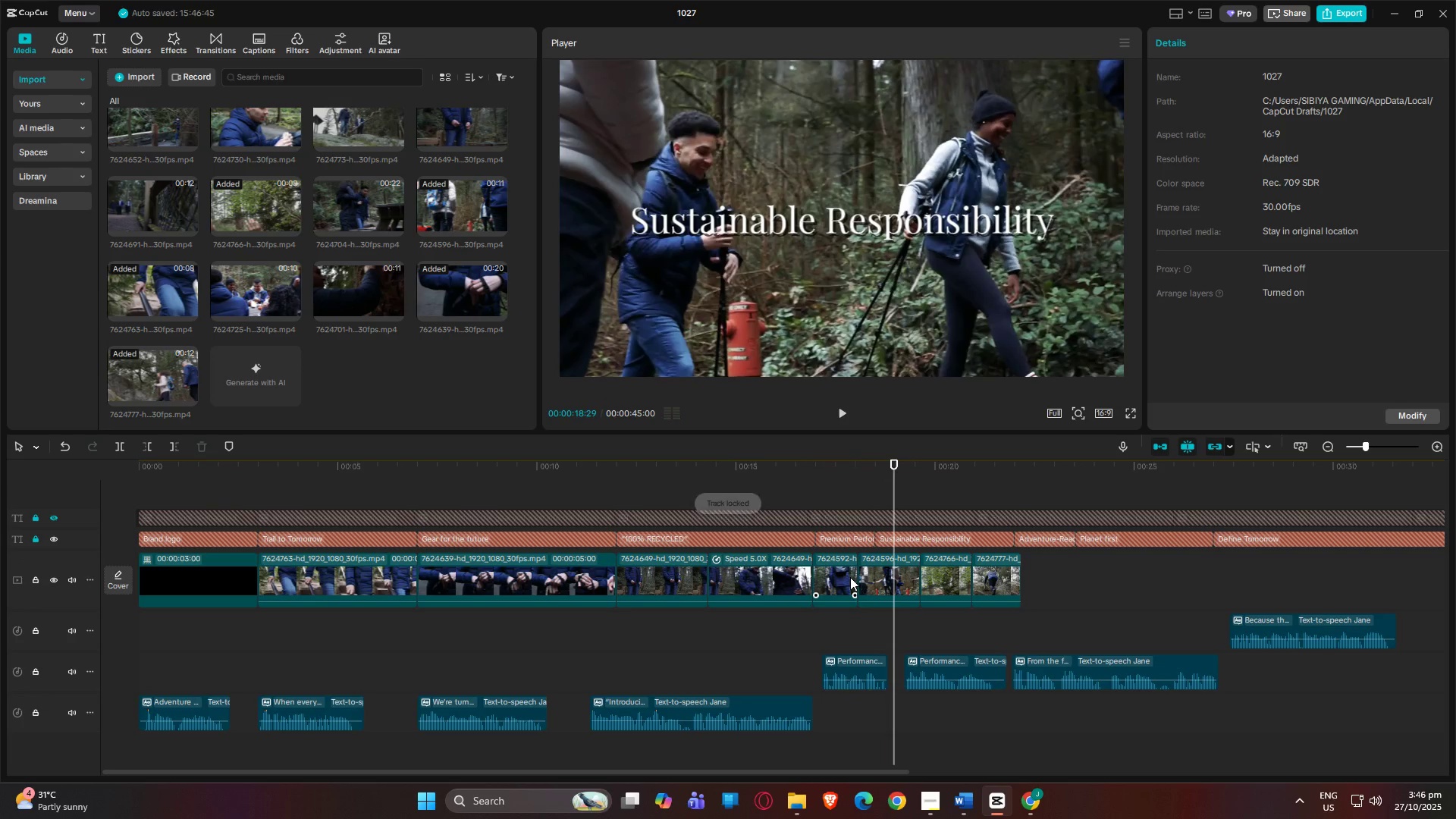 
left_click([850, 577])
 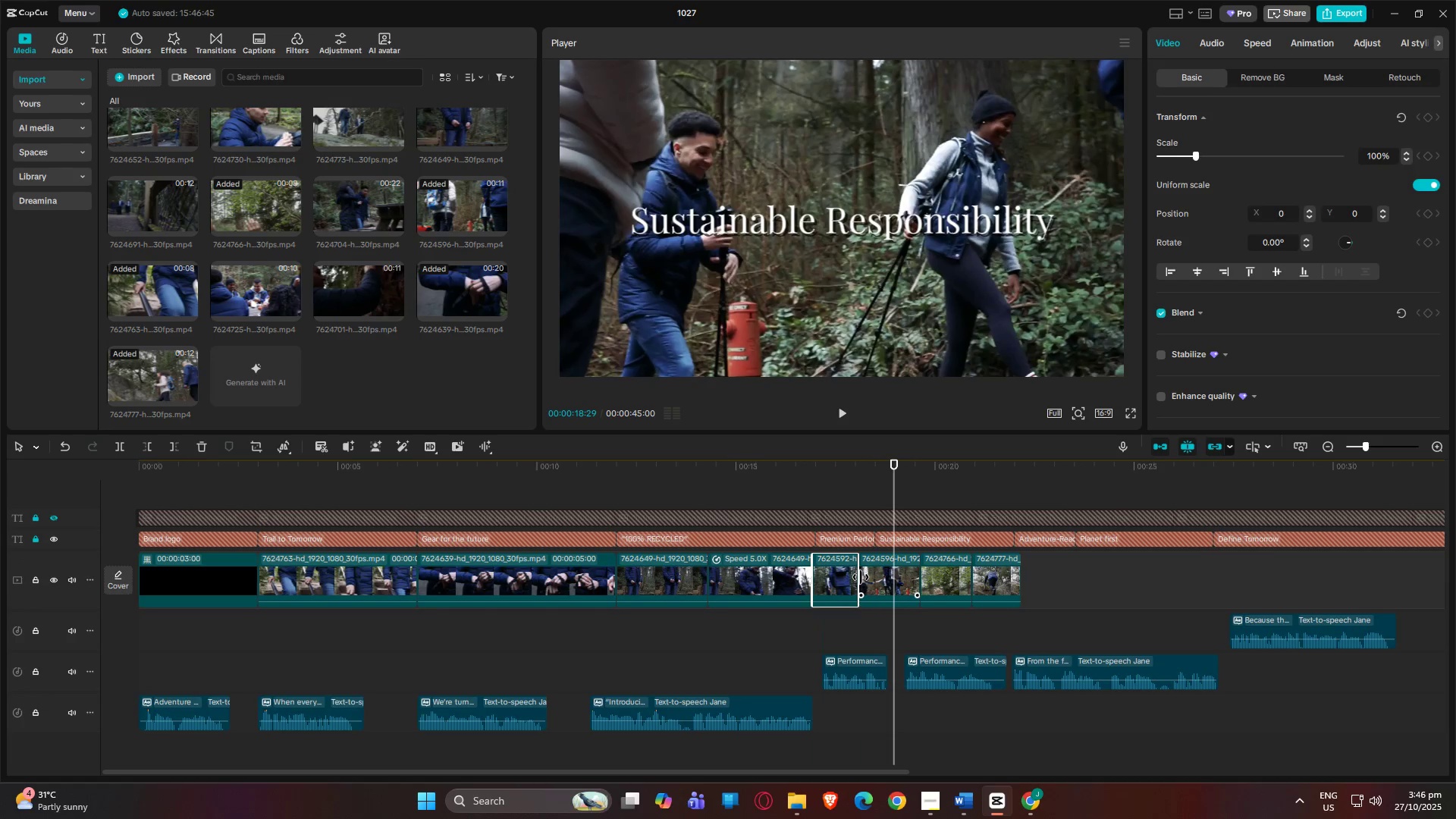 
left_click_drag(start_coordinate=[861, 577], to_coordinate=[875, 579])
 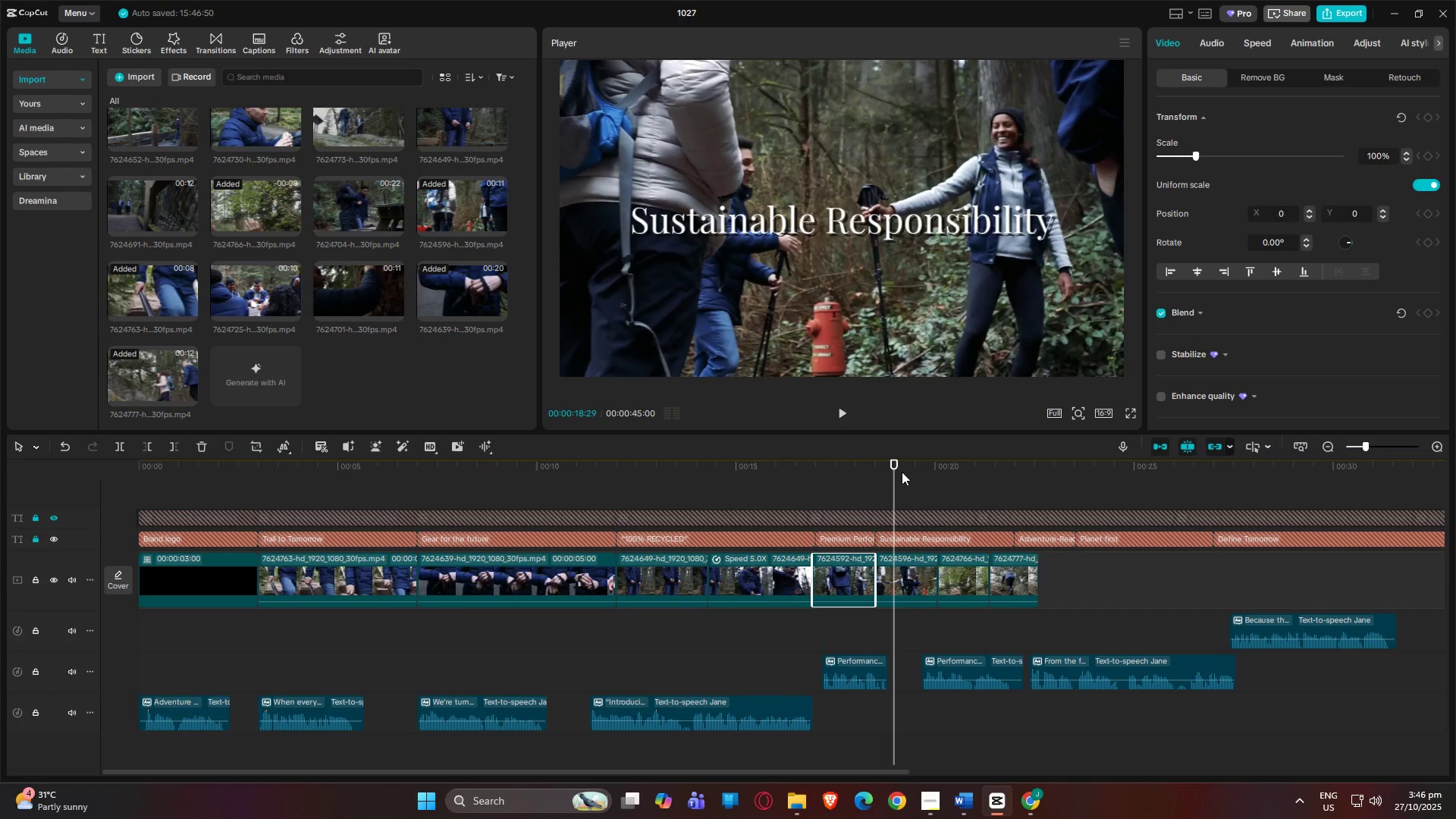 
left_click_drag(start_coordinate=[894, 464], to_coordinate=[817, 463])
 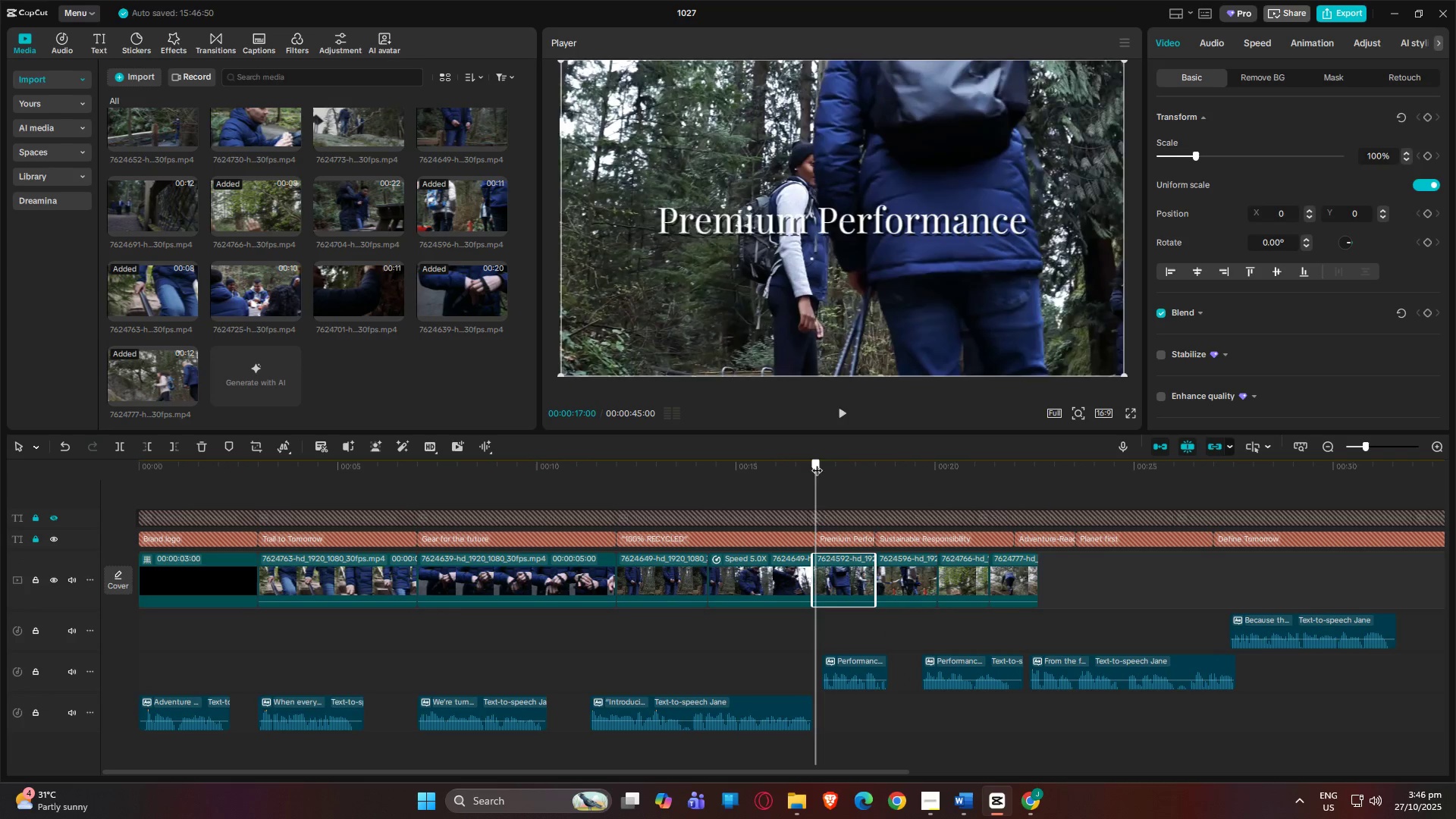 
key(Space)
 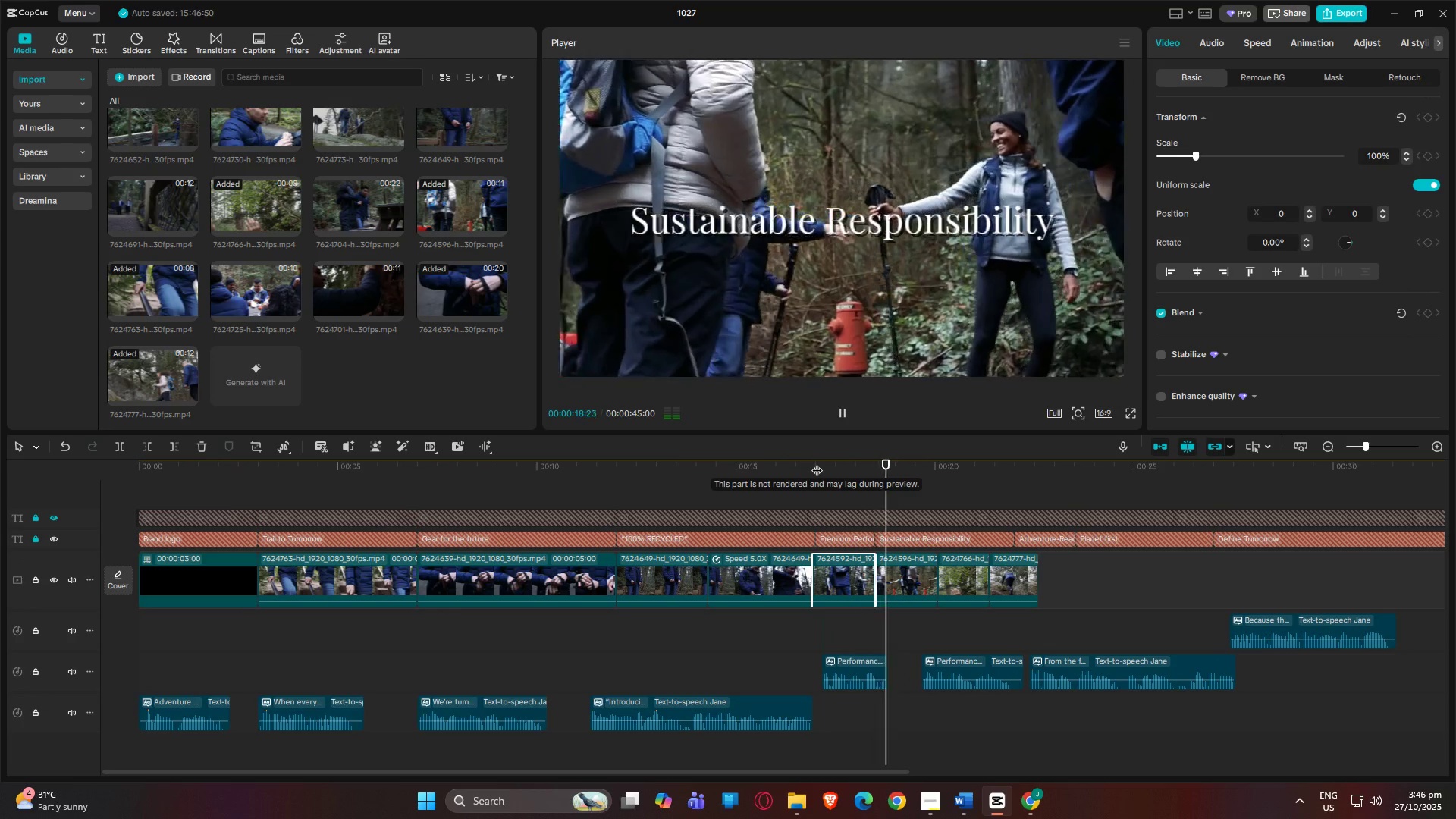 
key(Space)
 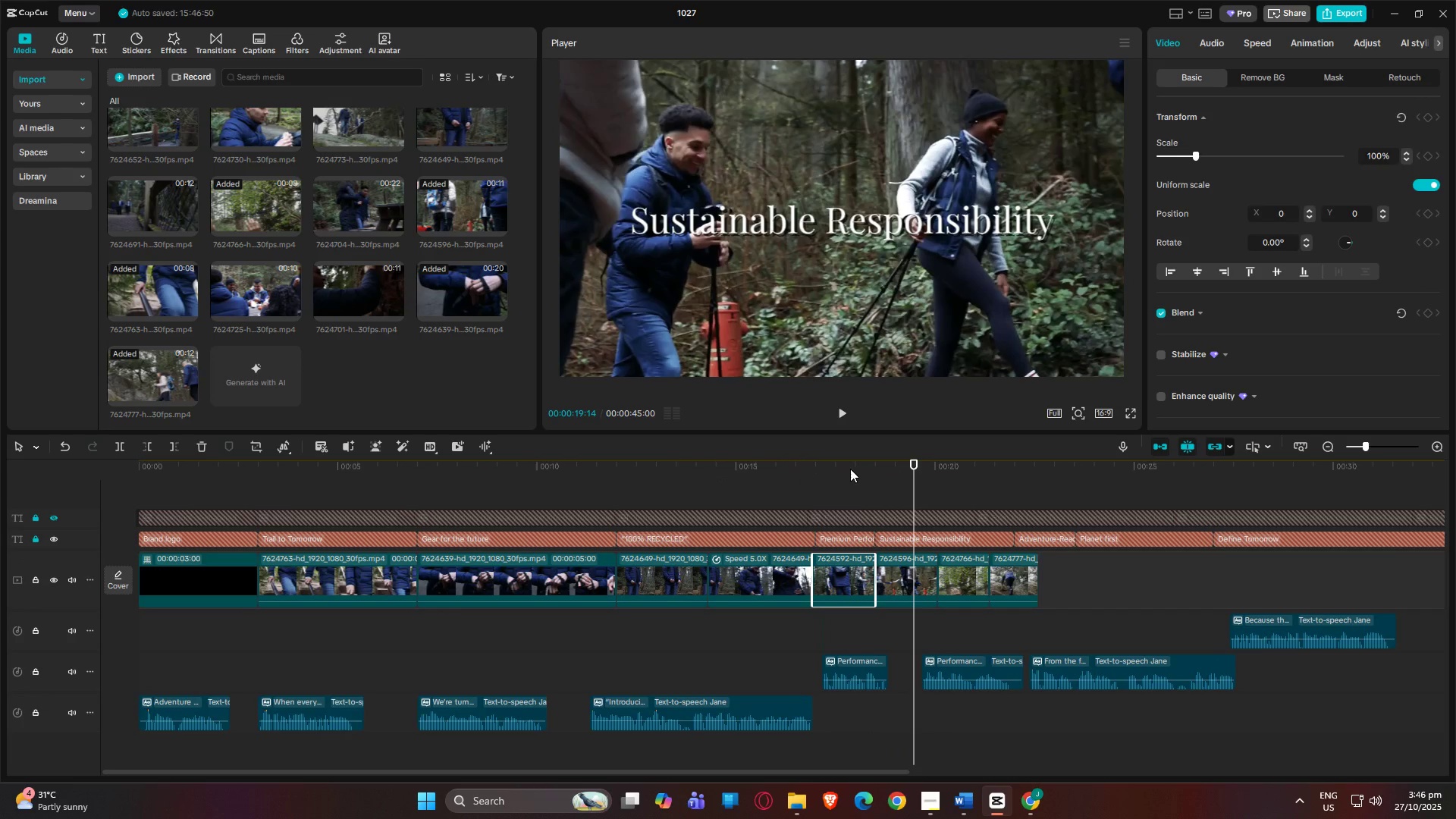 
left_click([850, 469])
 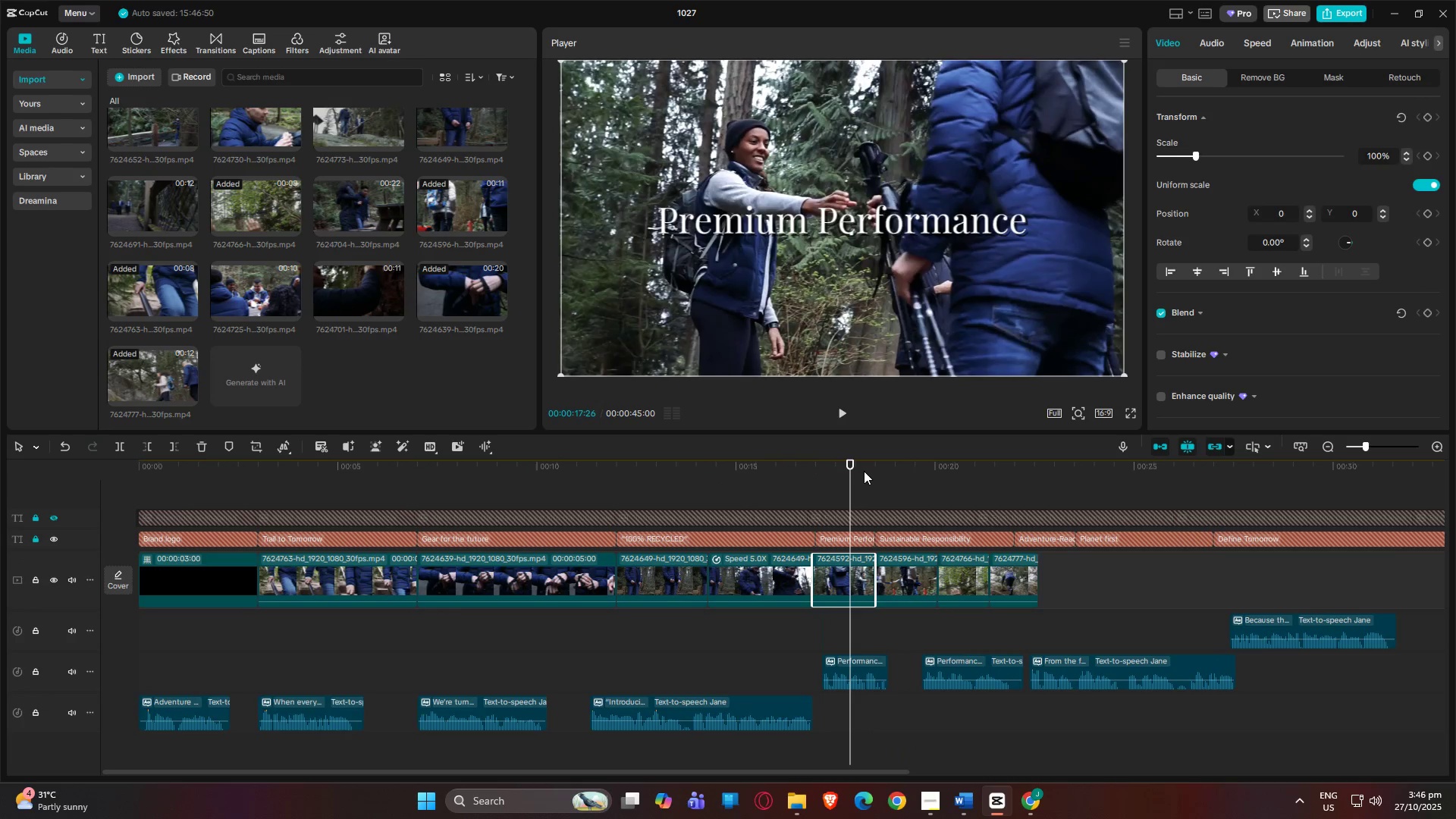 
key(Space)
 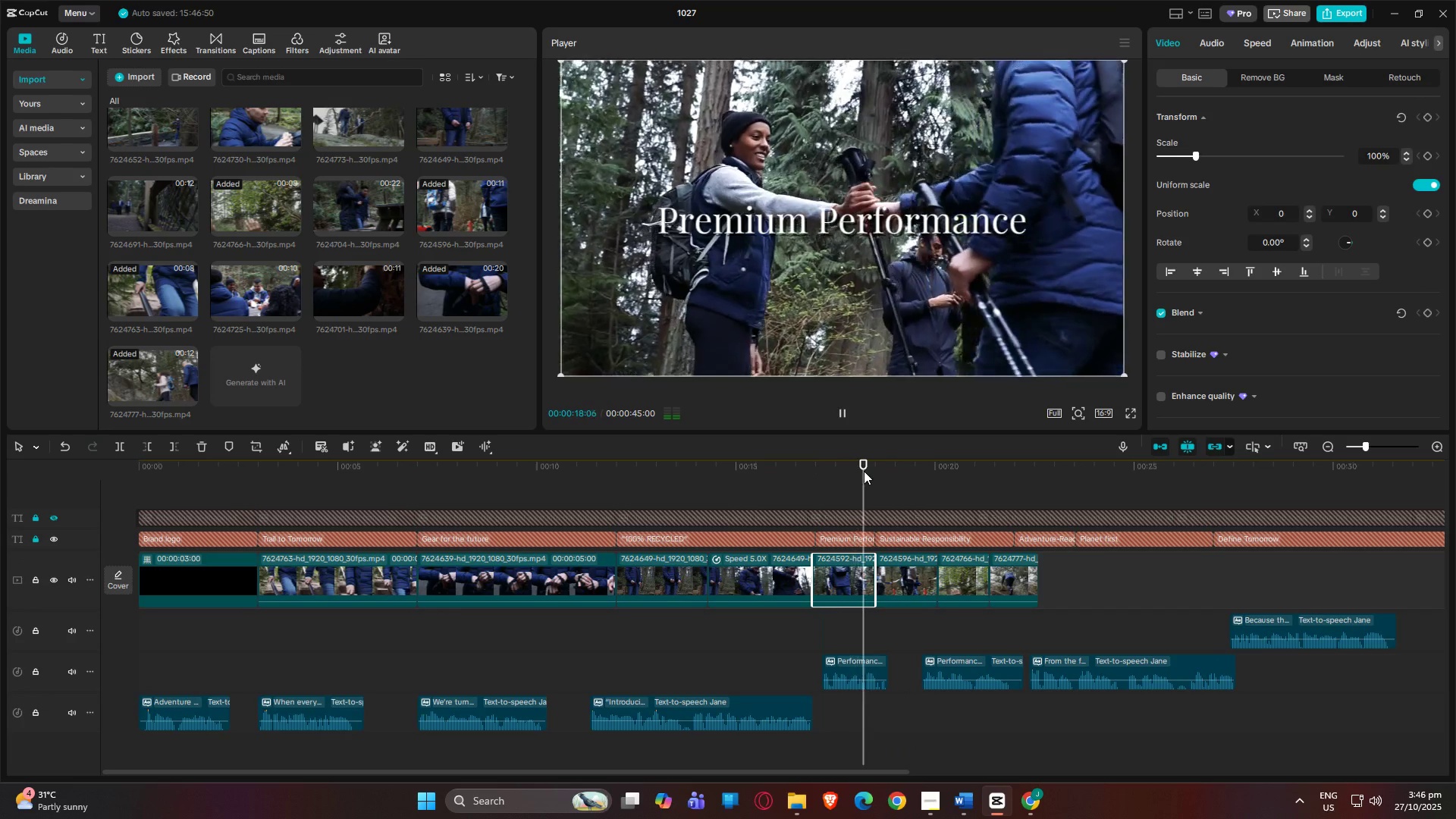 
key(Space)
 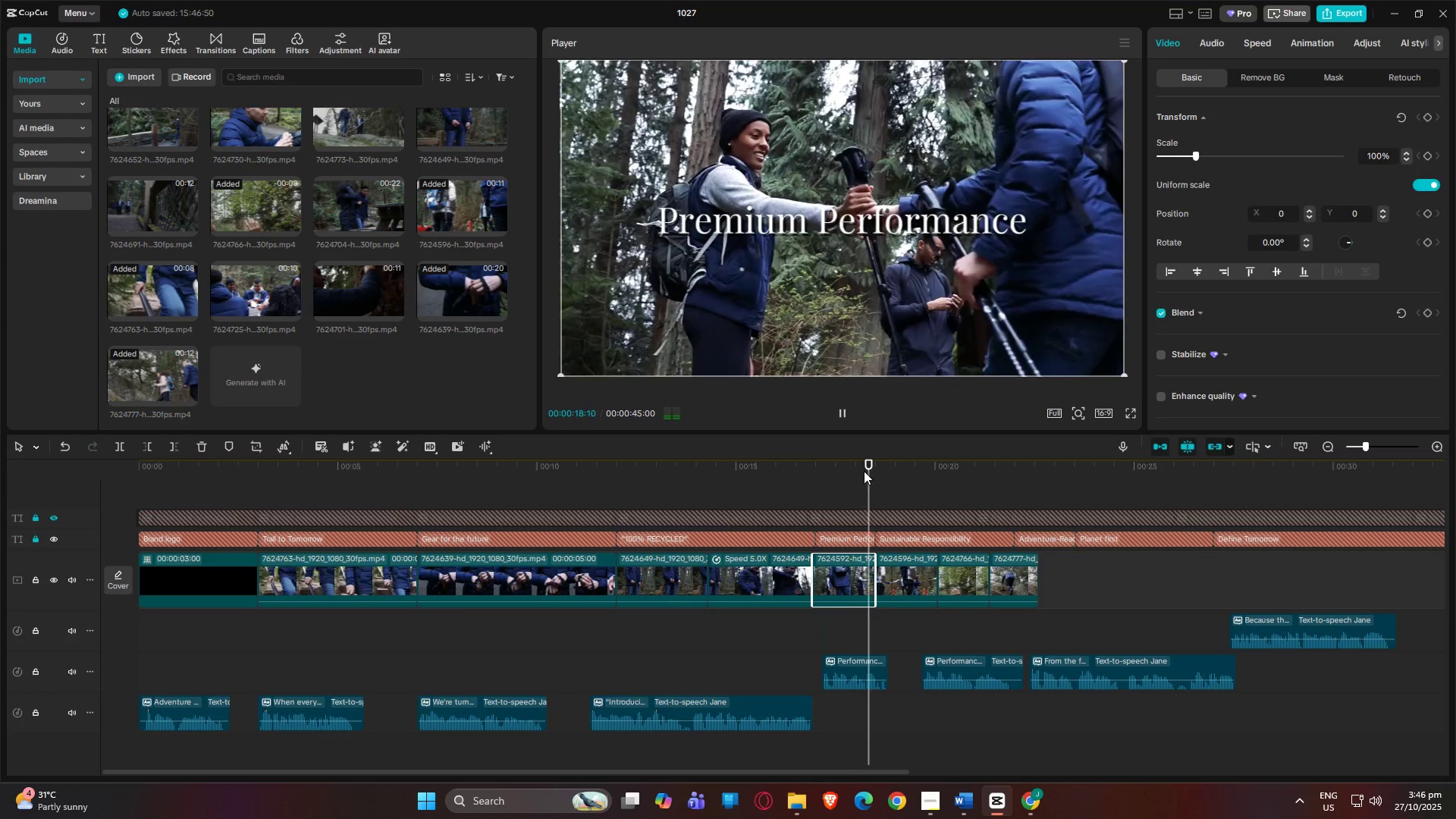 
key(Space)
 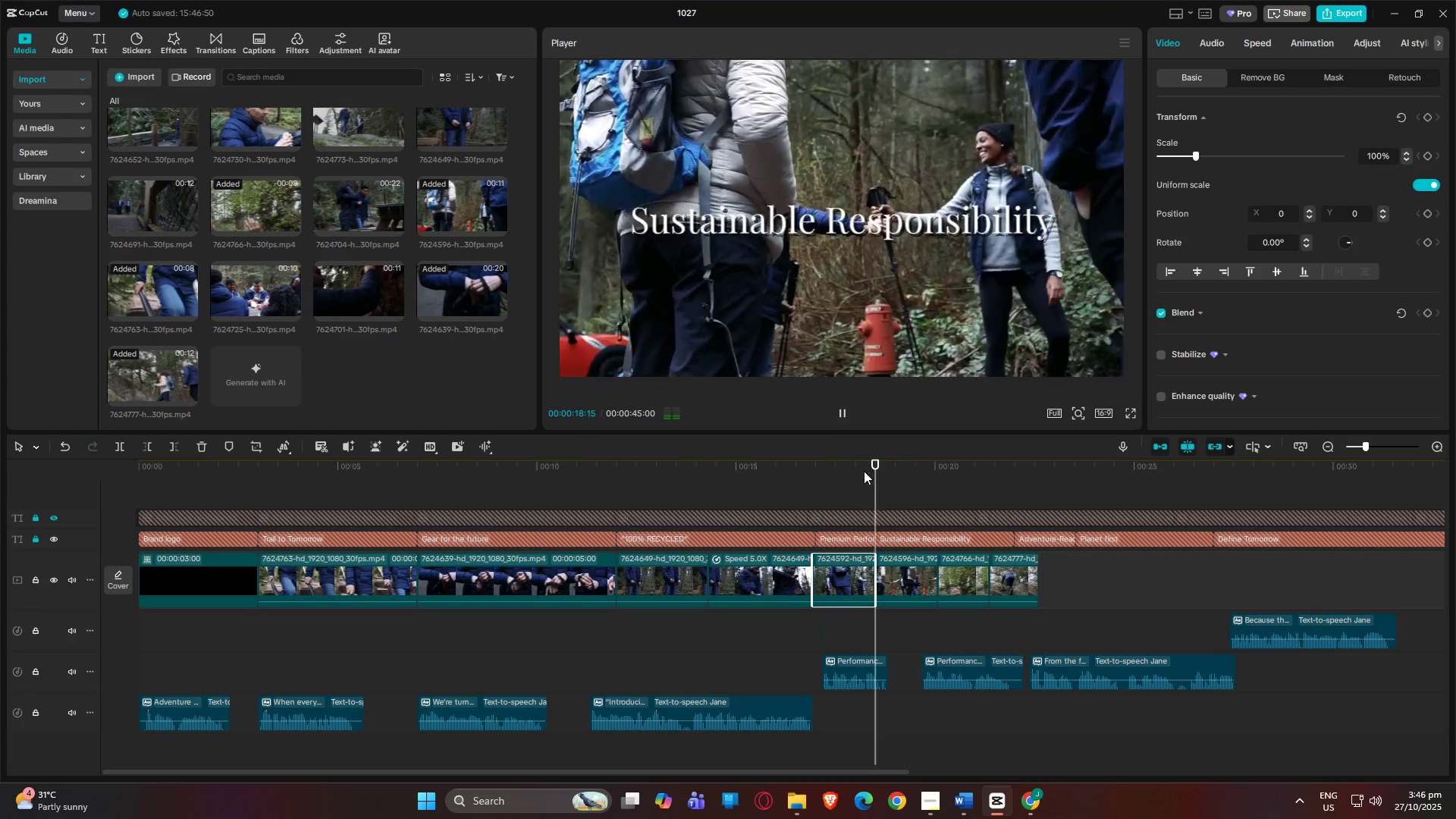 
key(Space)
 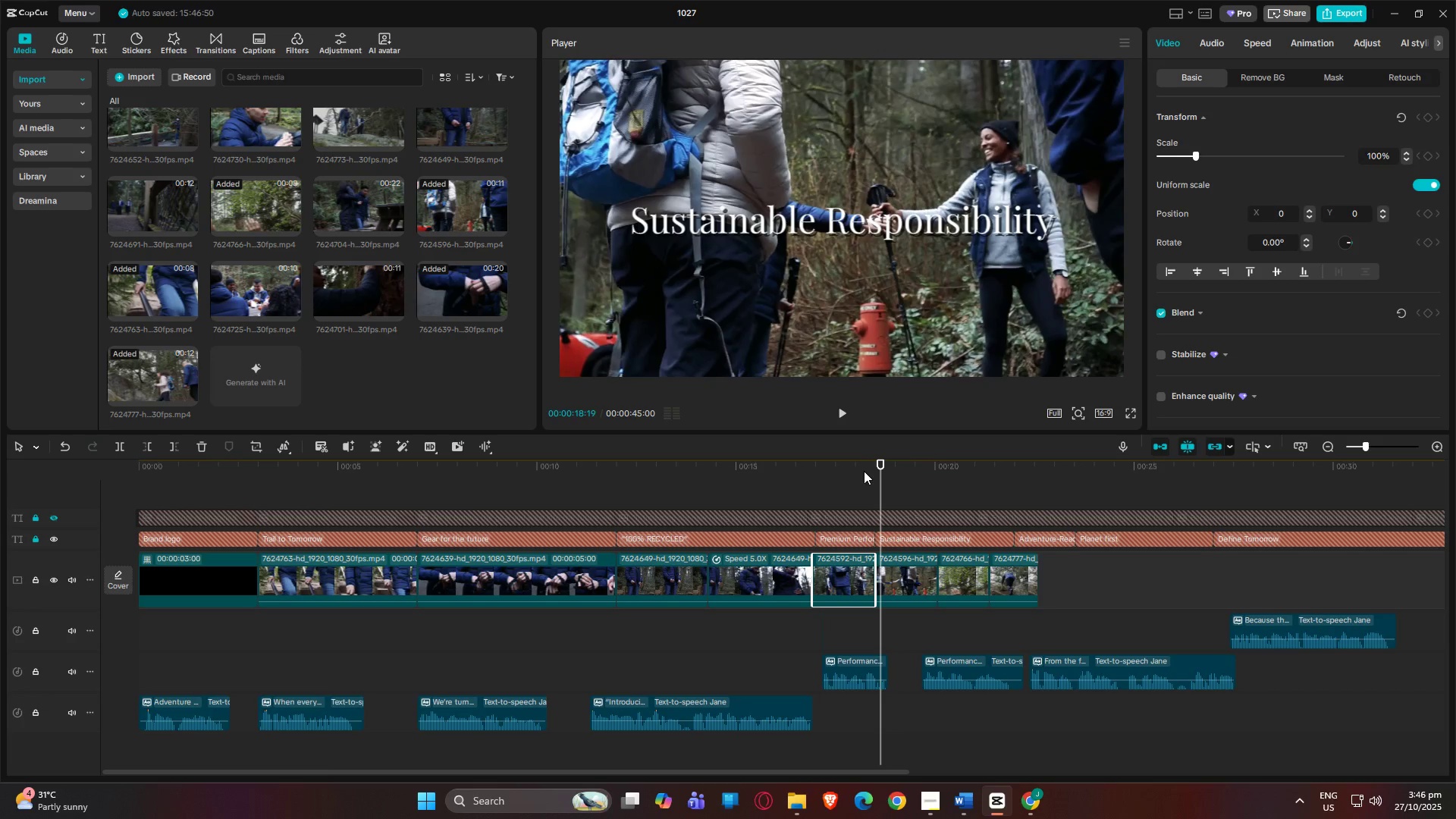 
key(Space)
 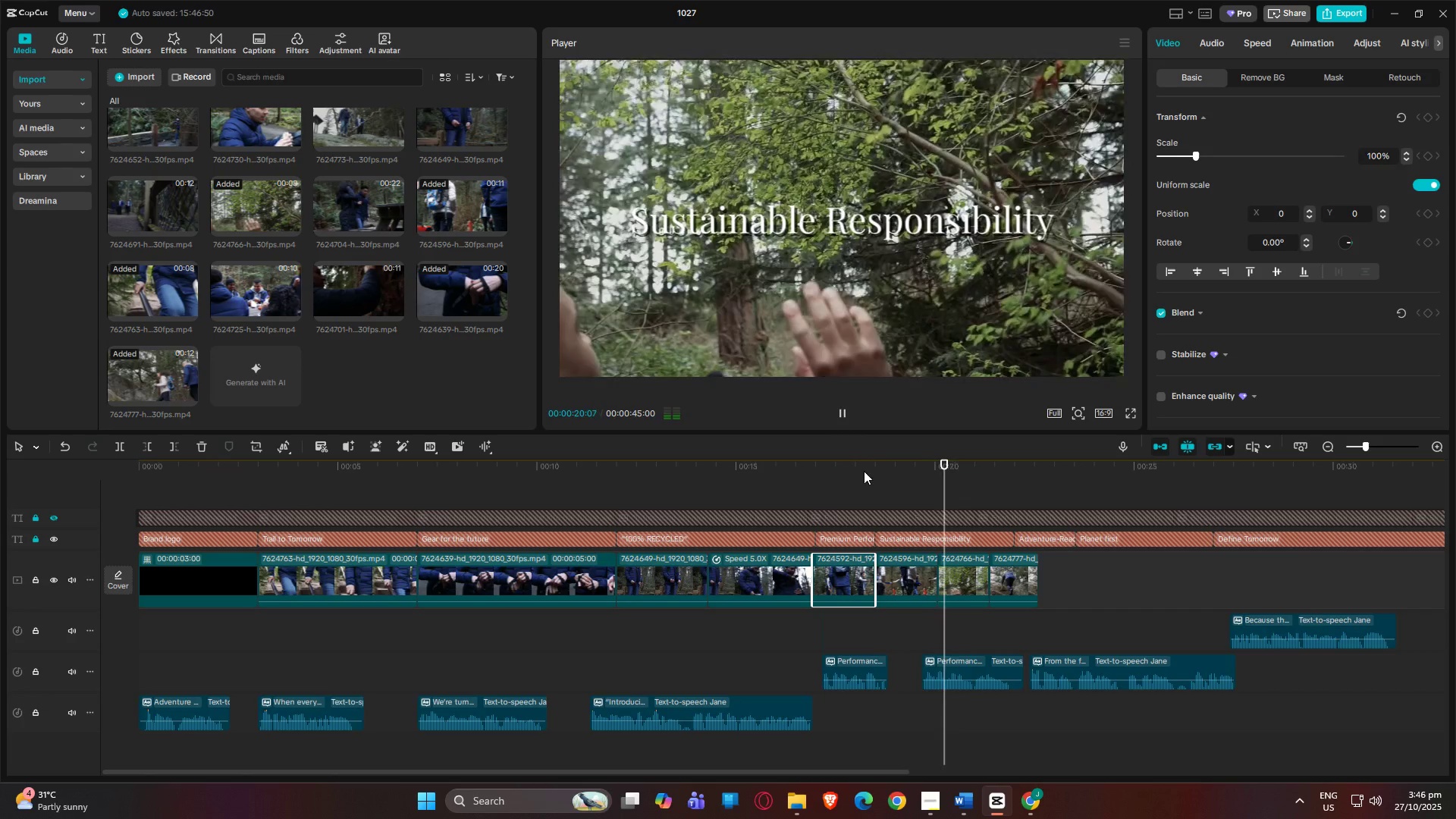 
left_click([872, 463])
 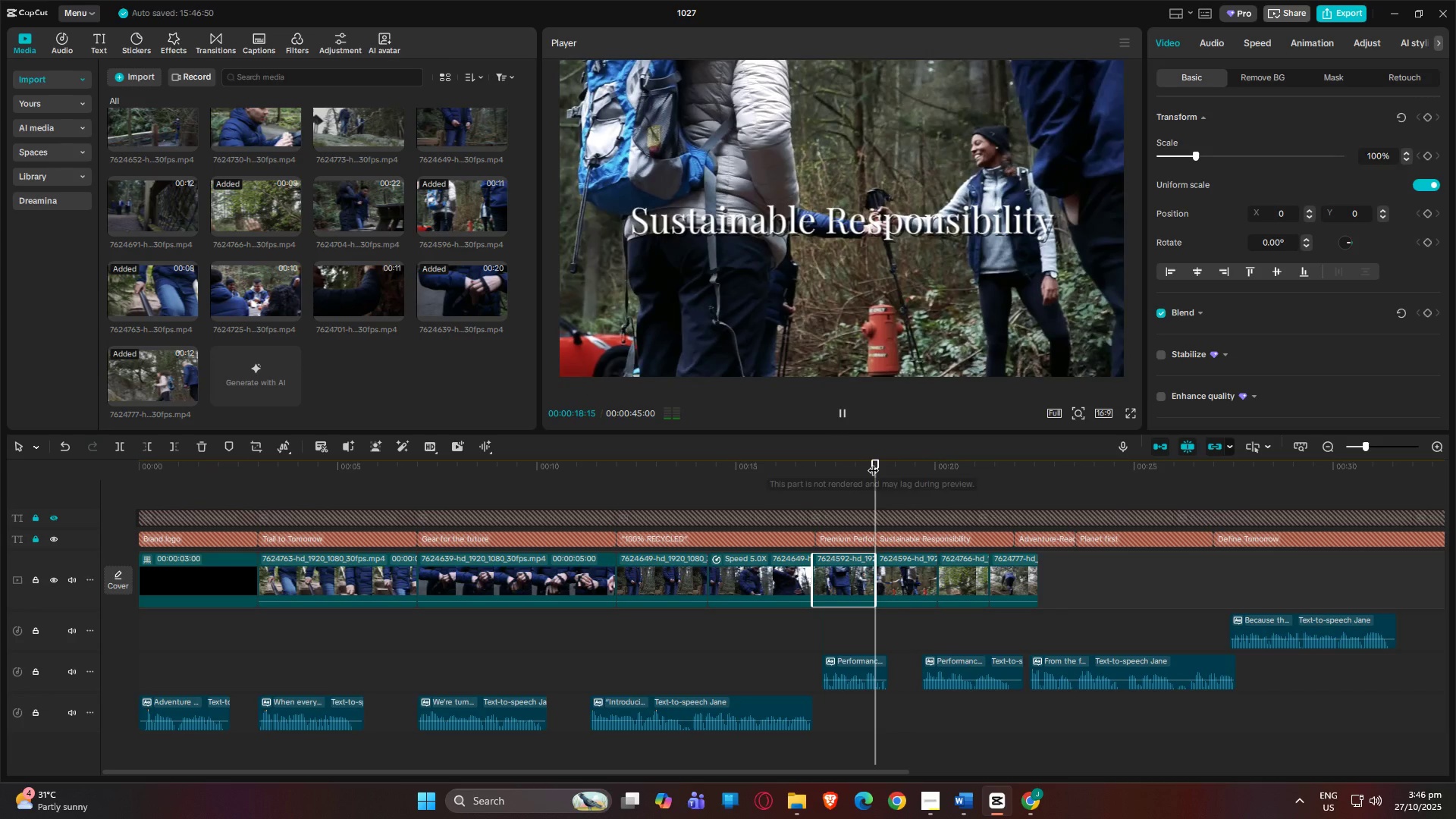 
key(Space)
 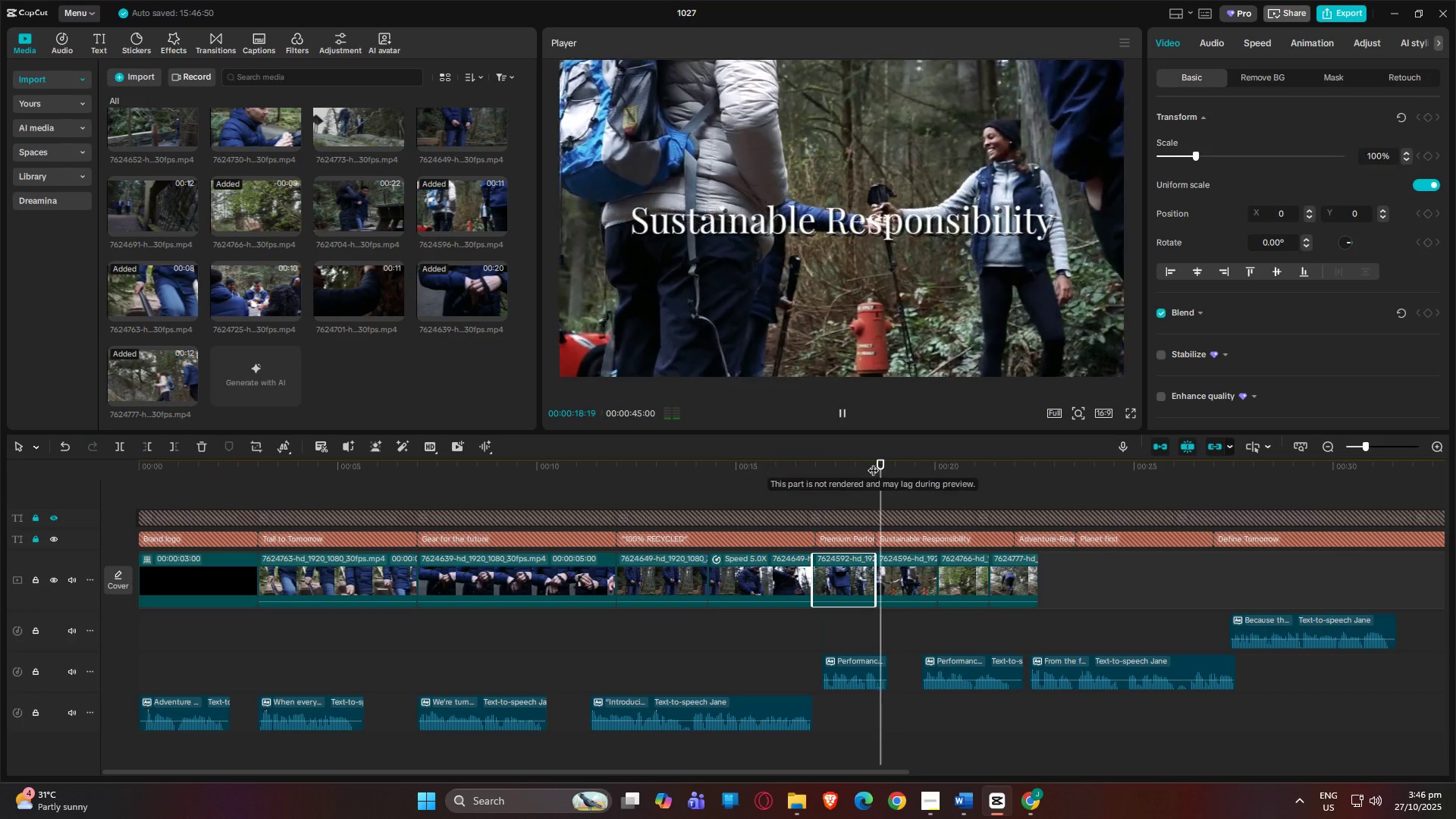 
key(Space)
 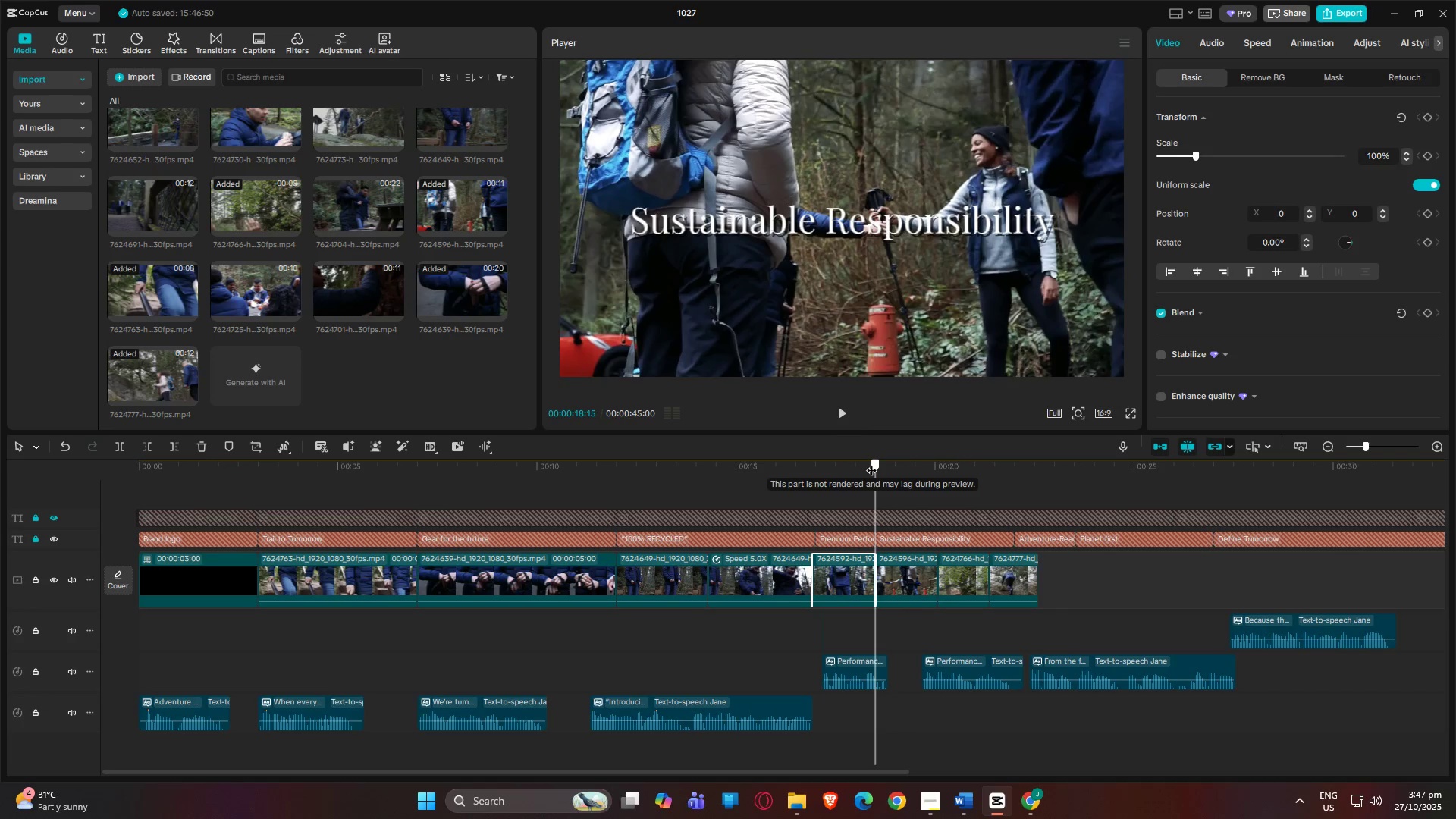 
key(Space)
 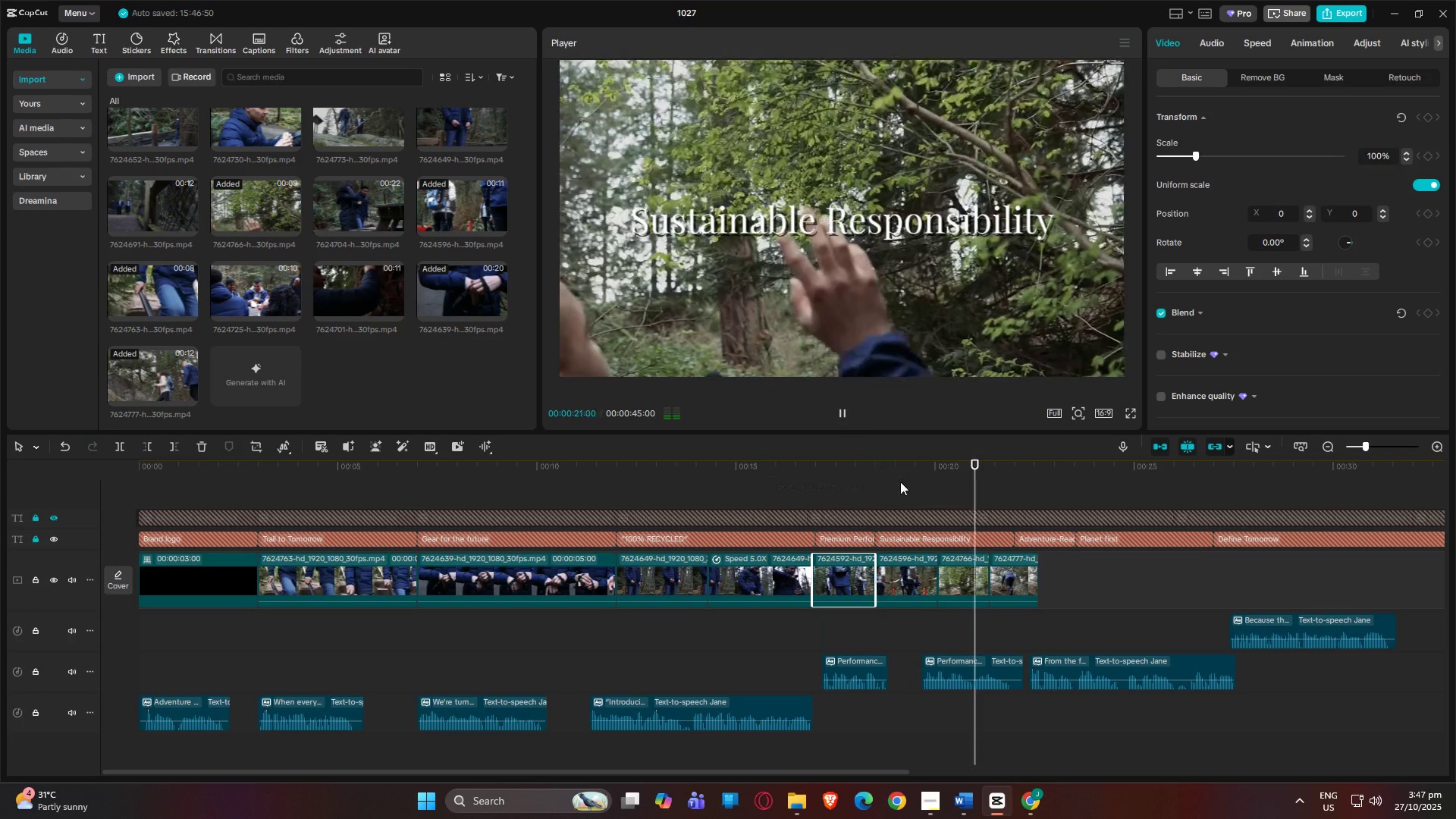 
left_click([908, 576])
 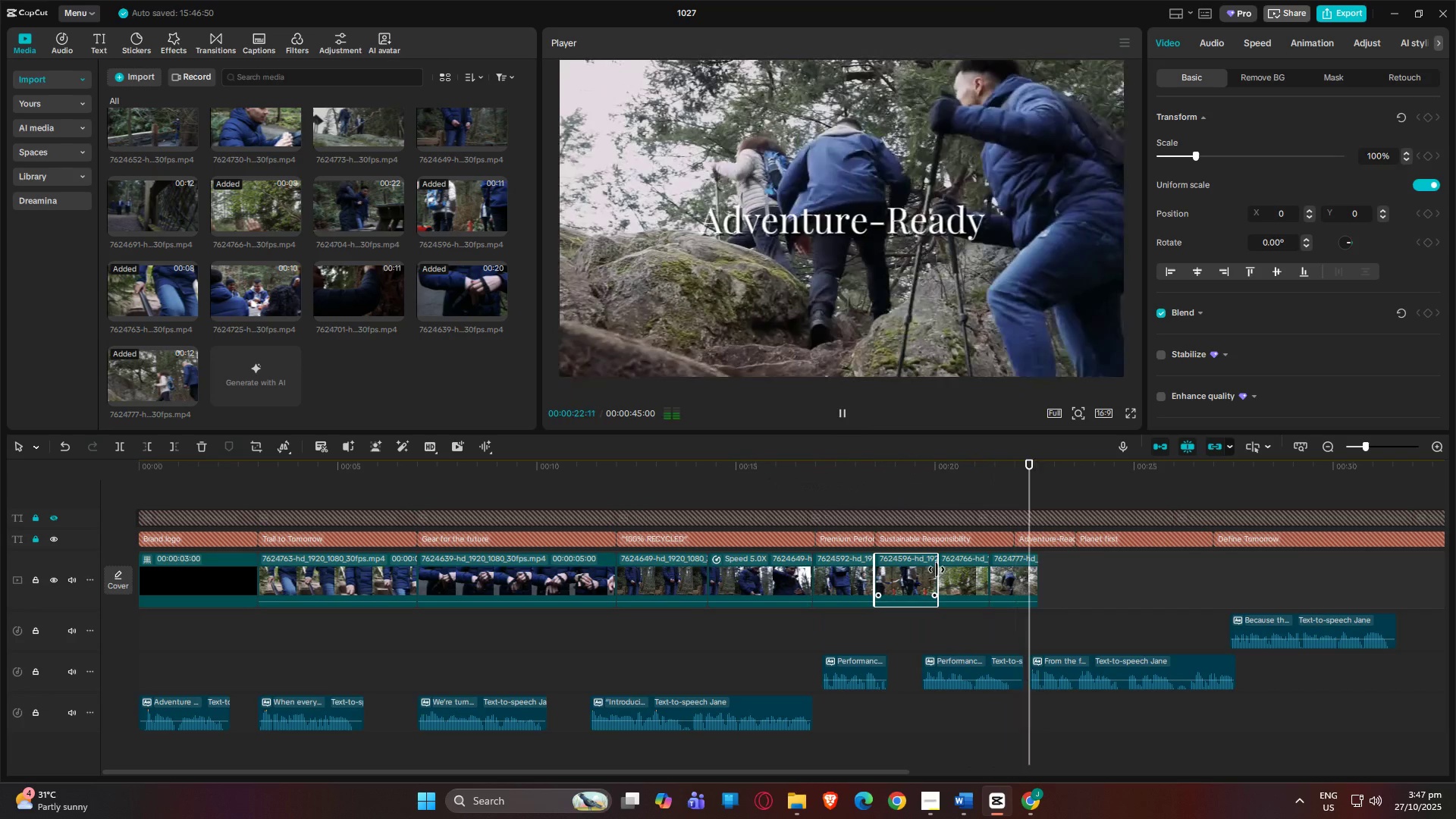 
left_click_drag(start_coordinate=[937, 570], to_coordinate=[1013, 573])
 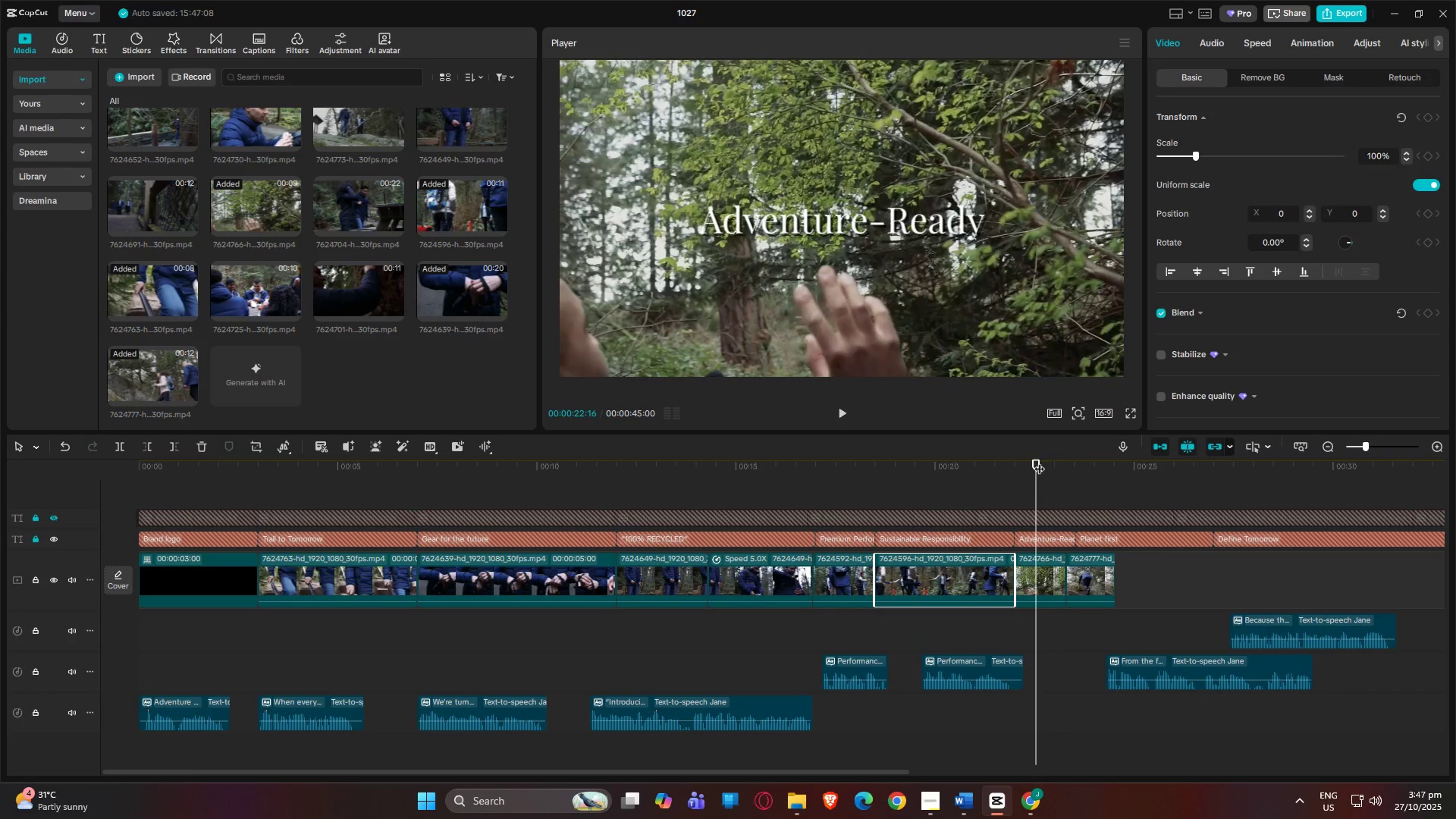 
left_click_drag(start_coordinate=[1037, 462], to_coordinate=[1016, 464])
 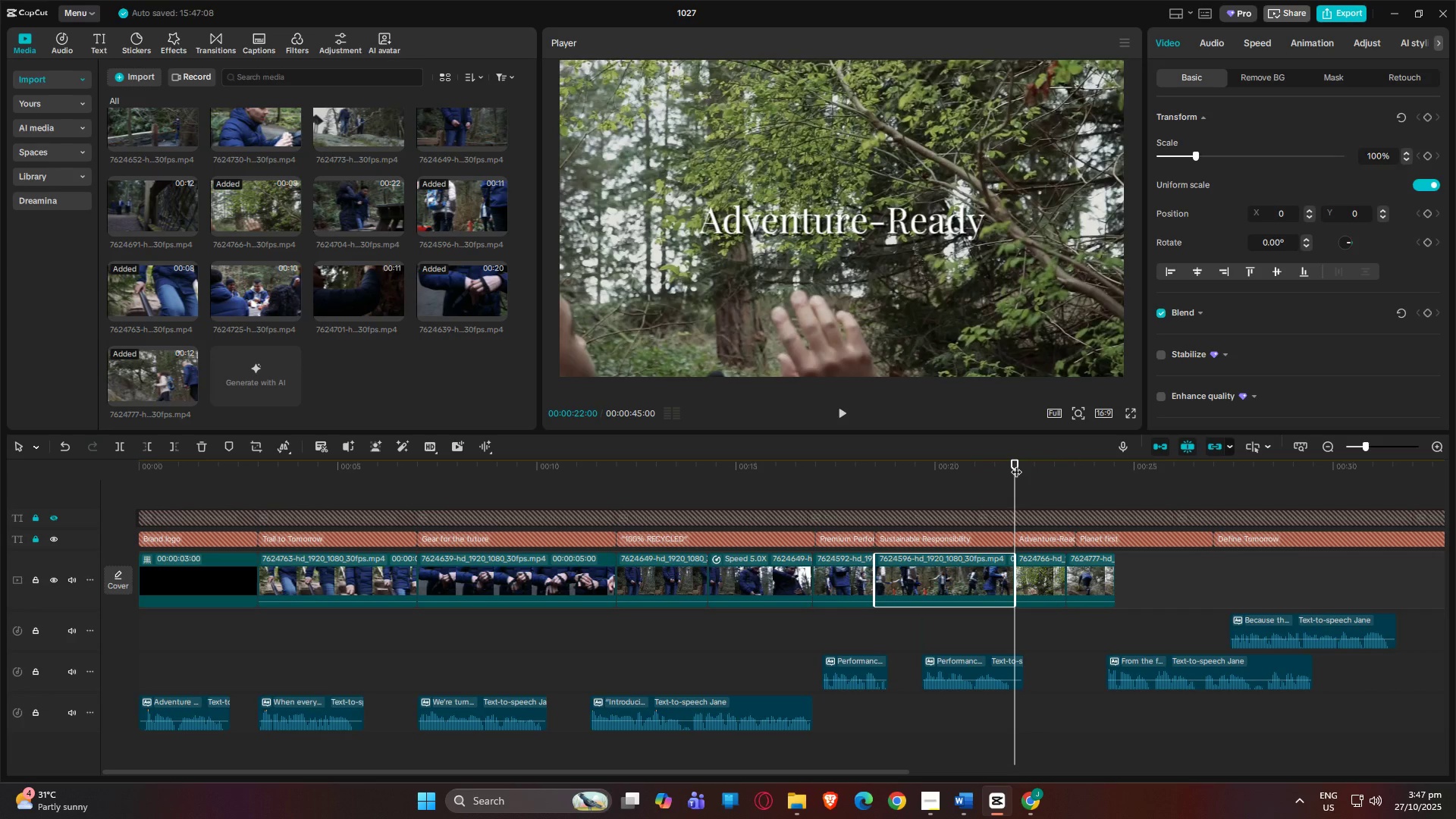 
key(Space)
 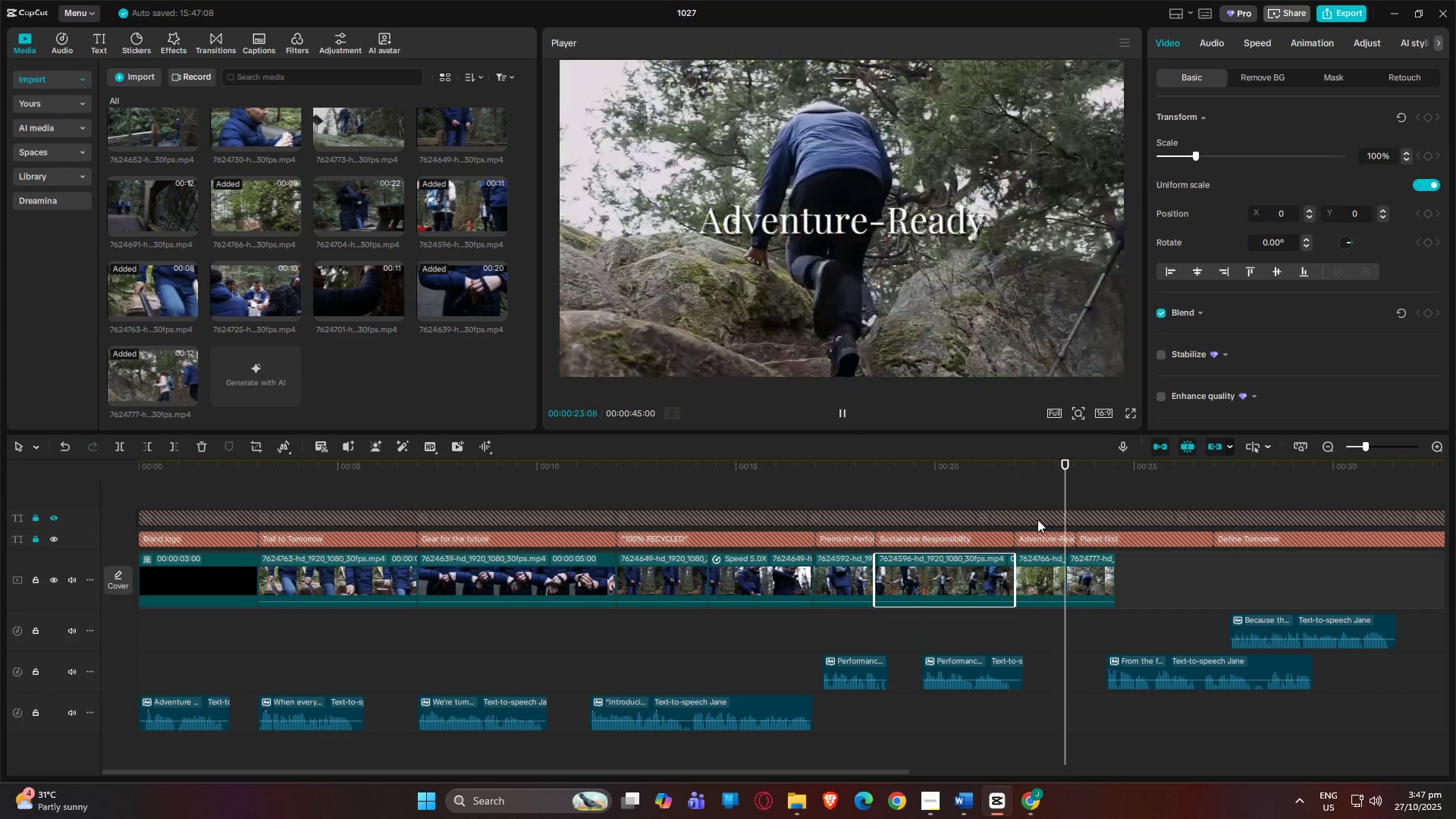 
key(Space)
 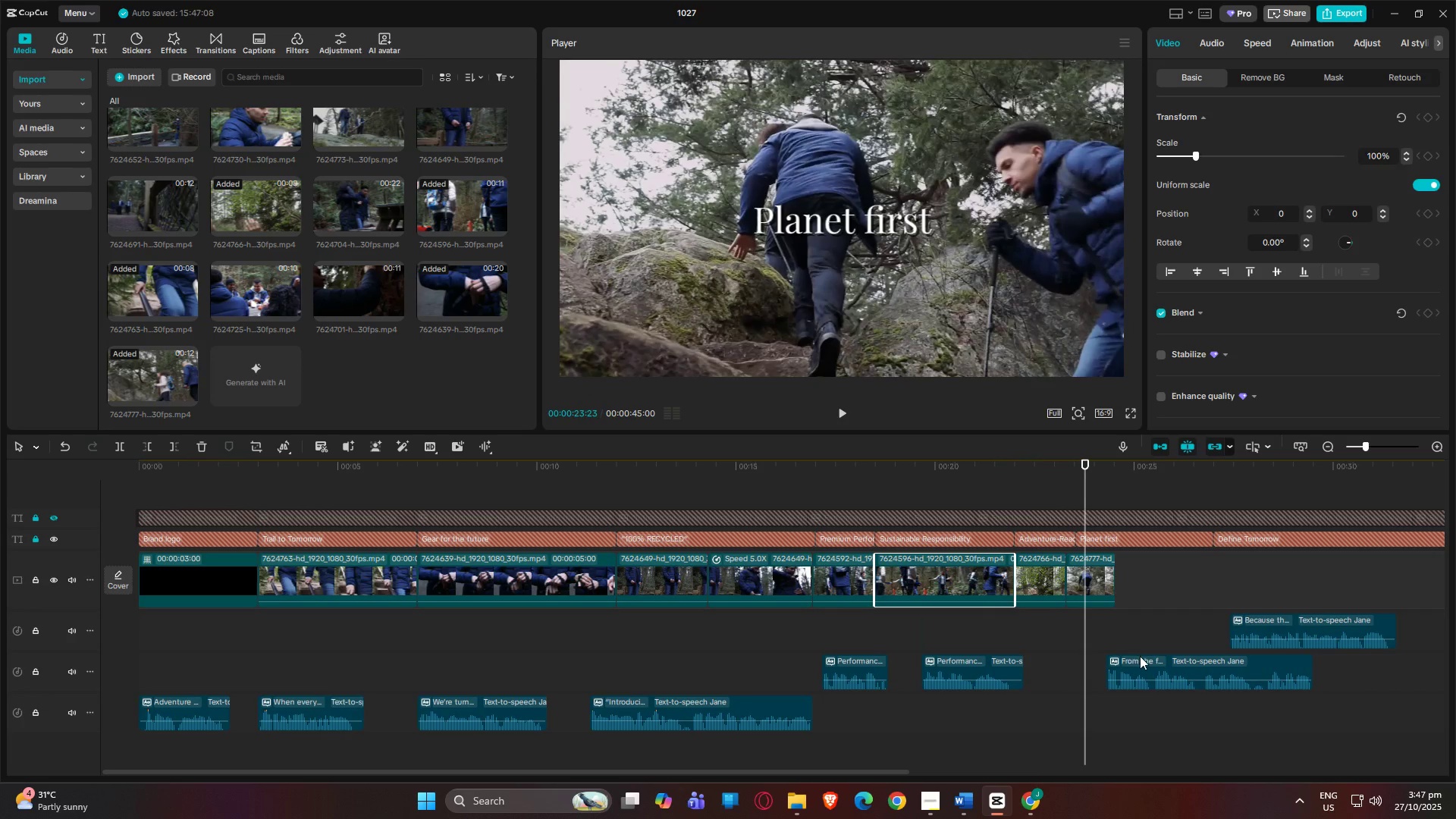 
left_click_drag(start_coordinate=[1138, 657], to_coordinate=[1046, 703])
 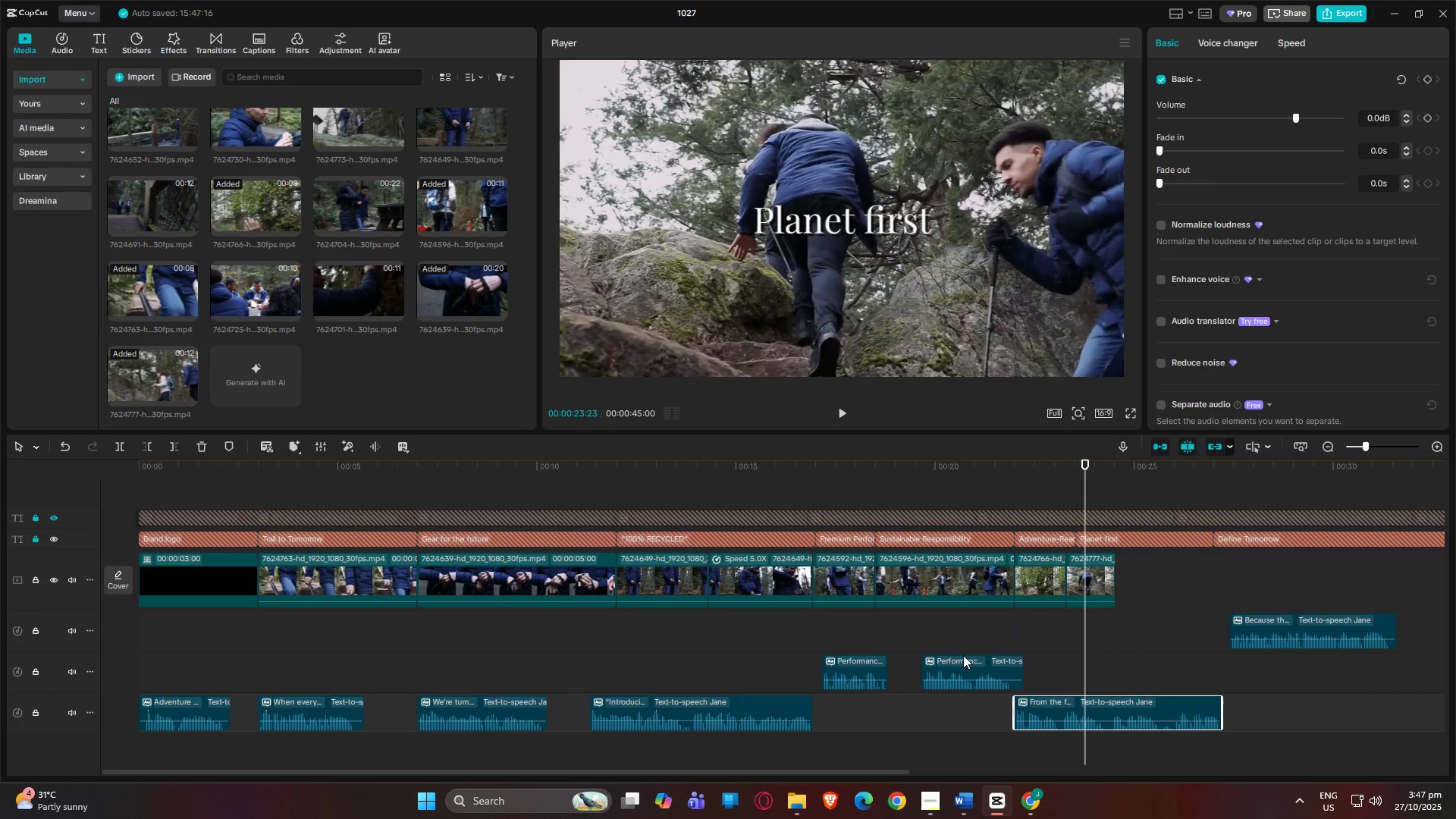 
left_click_drag(start_coordinate=[962, 657], to_coordinate=[949, 659])
 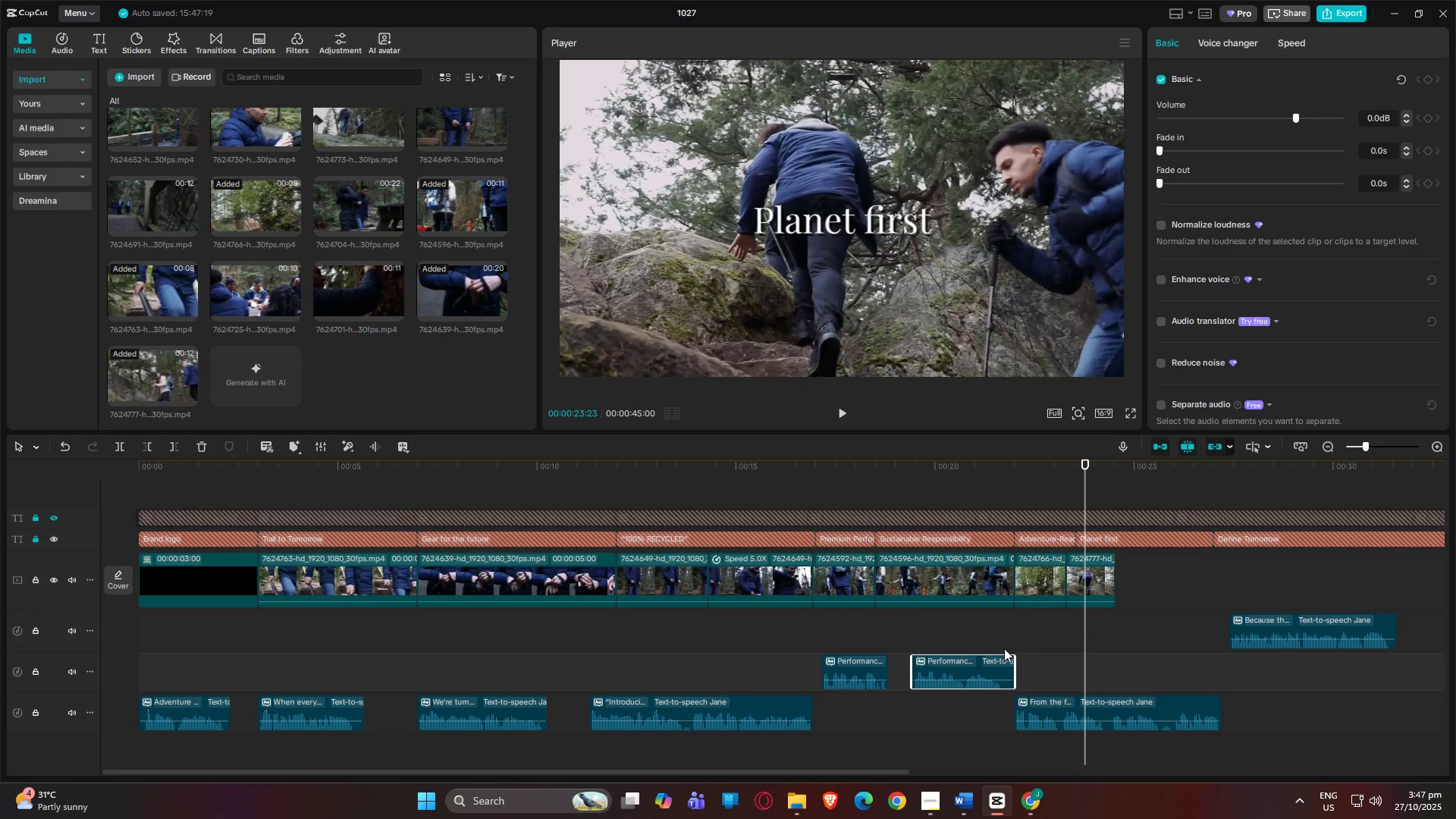 
key(Space)
 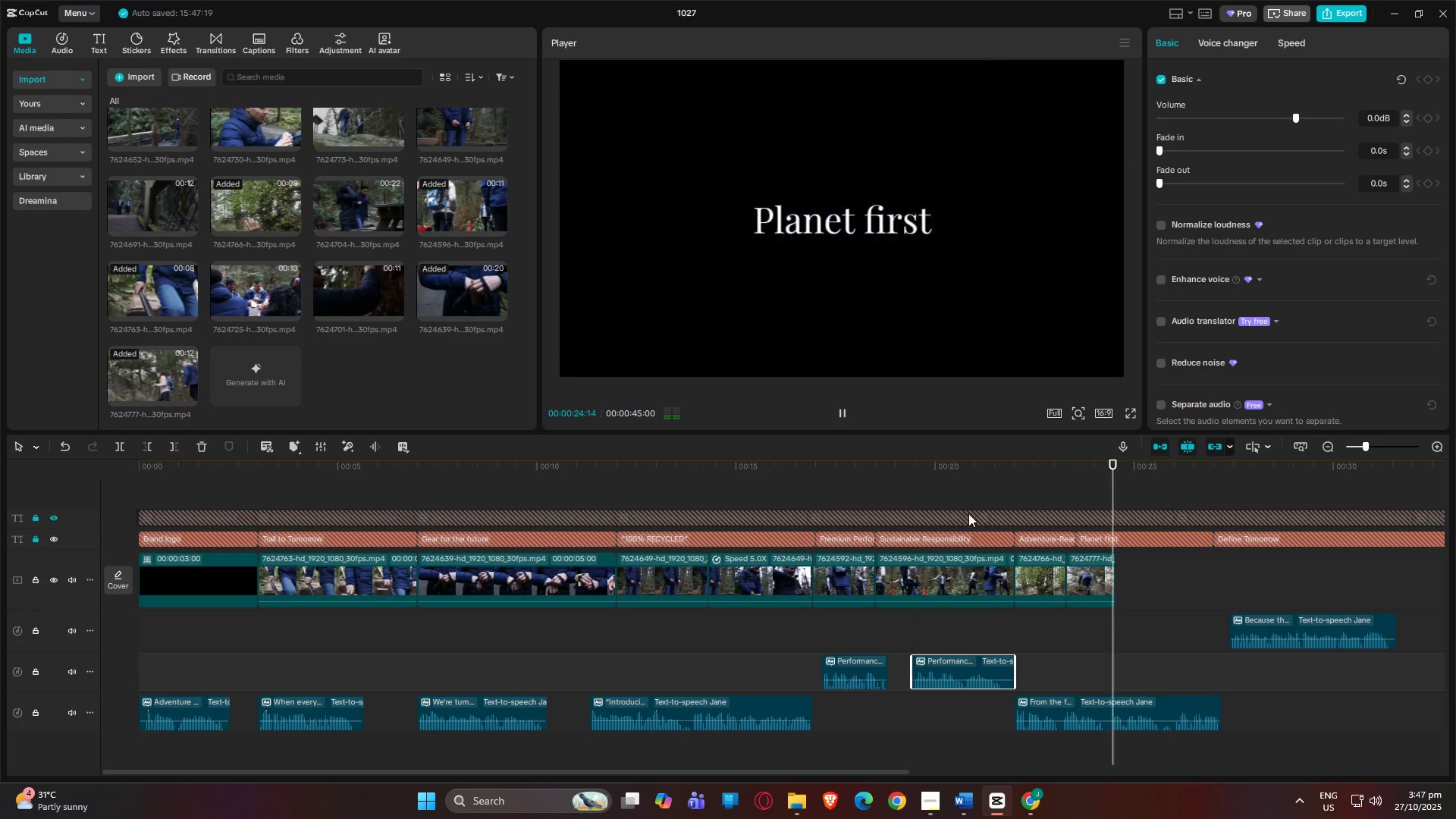 
left_click([932, 486])
 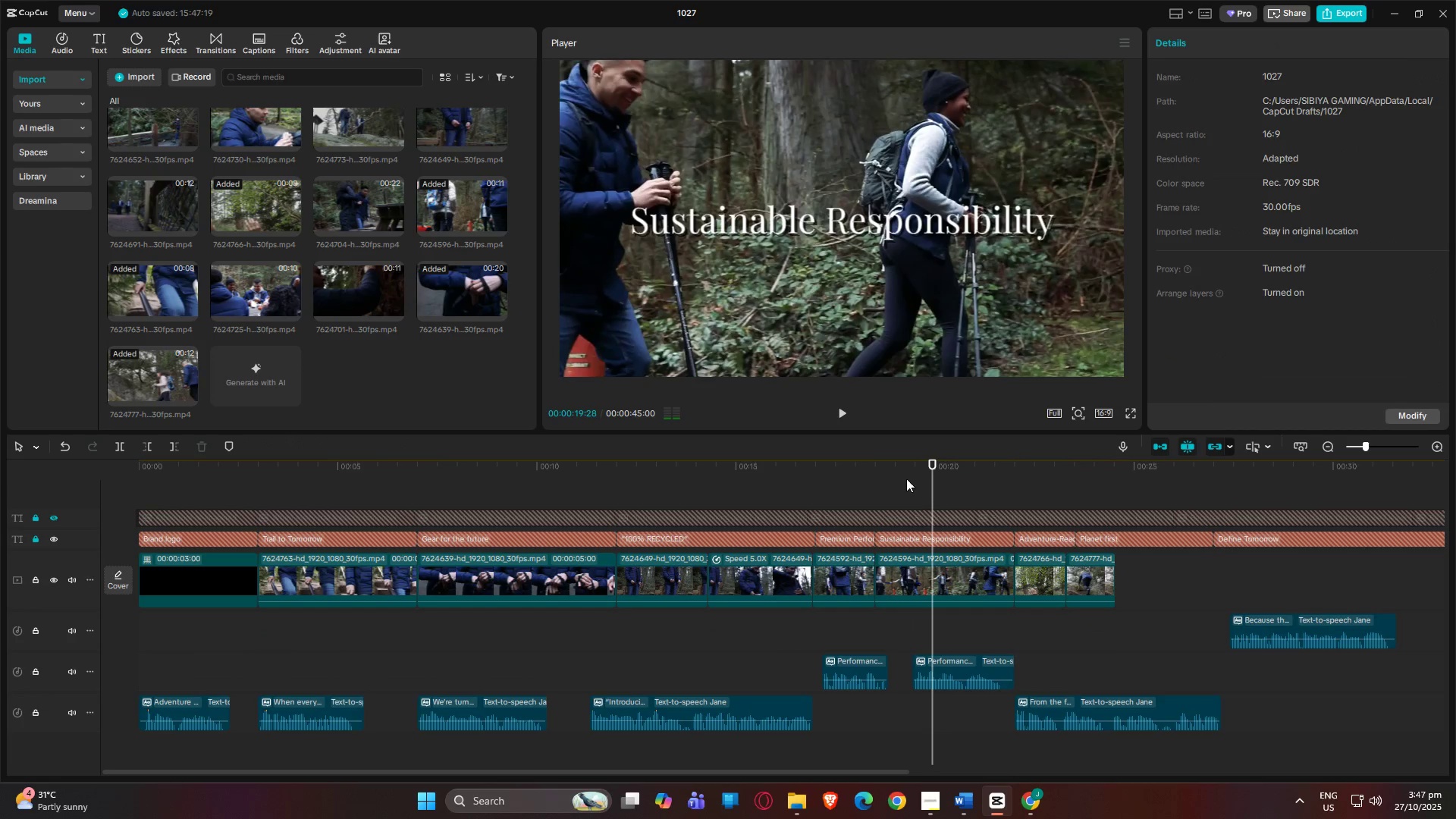 
left_click_drag(start_coordinate=[868, 481], to_coordinate=[754, 494])
 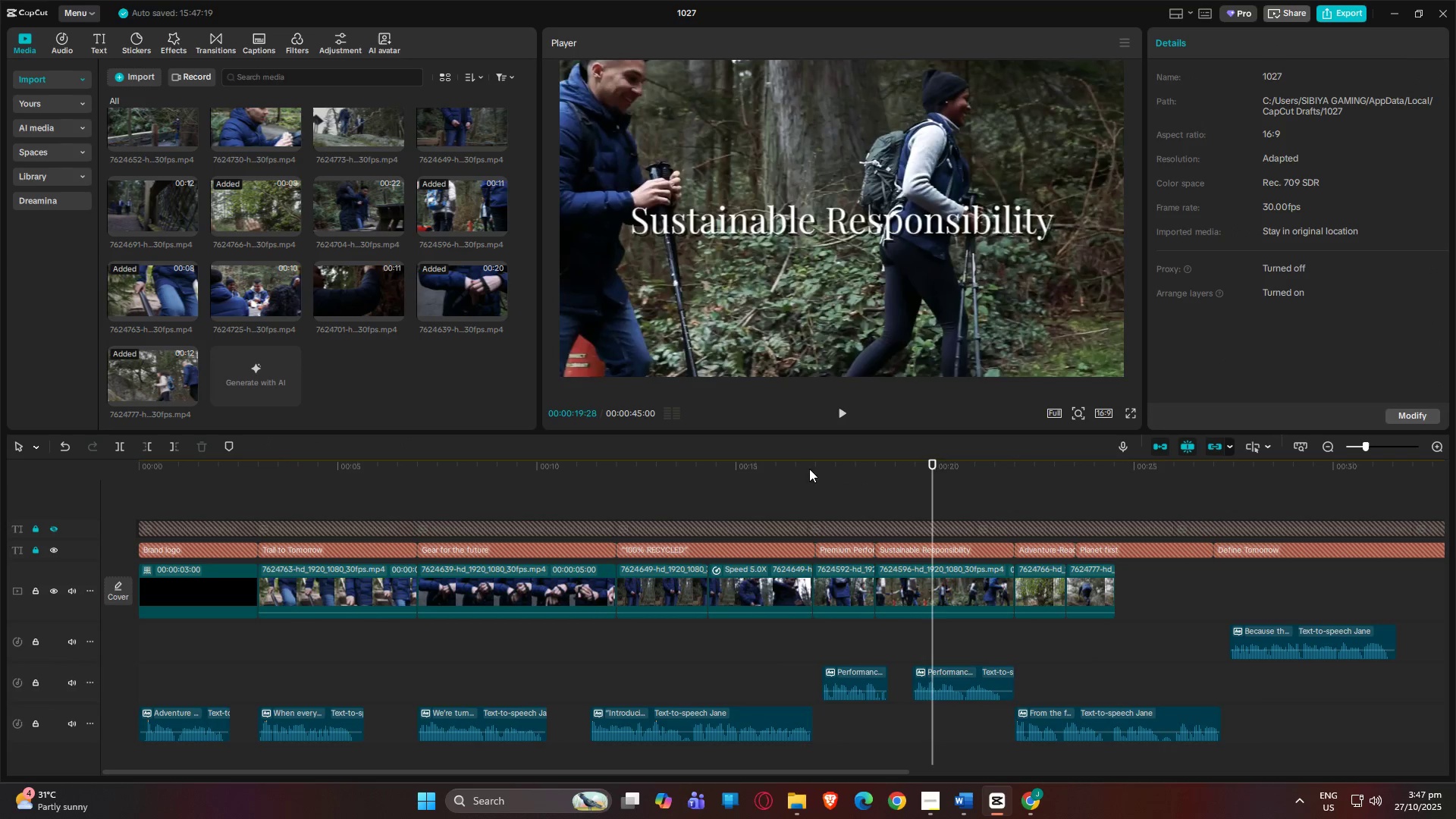 
left_click([809, 469])
 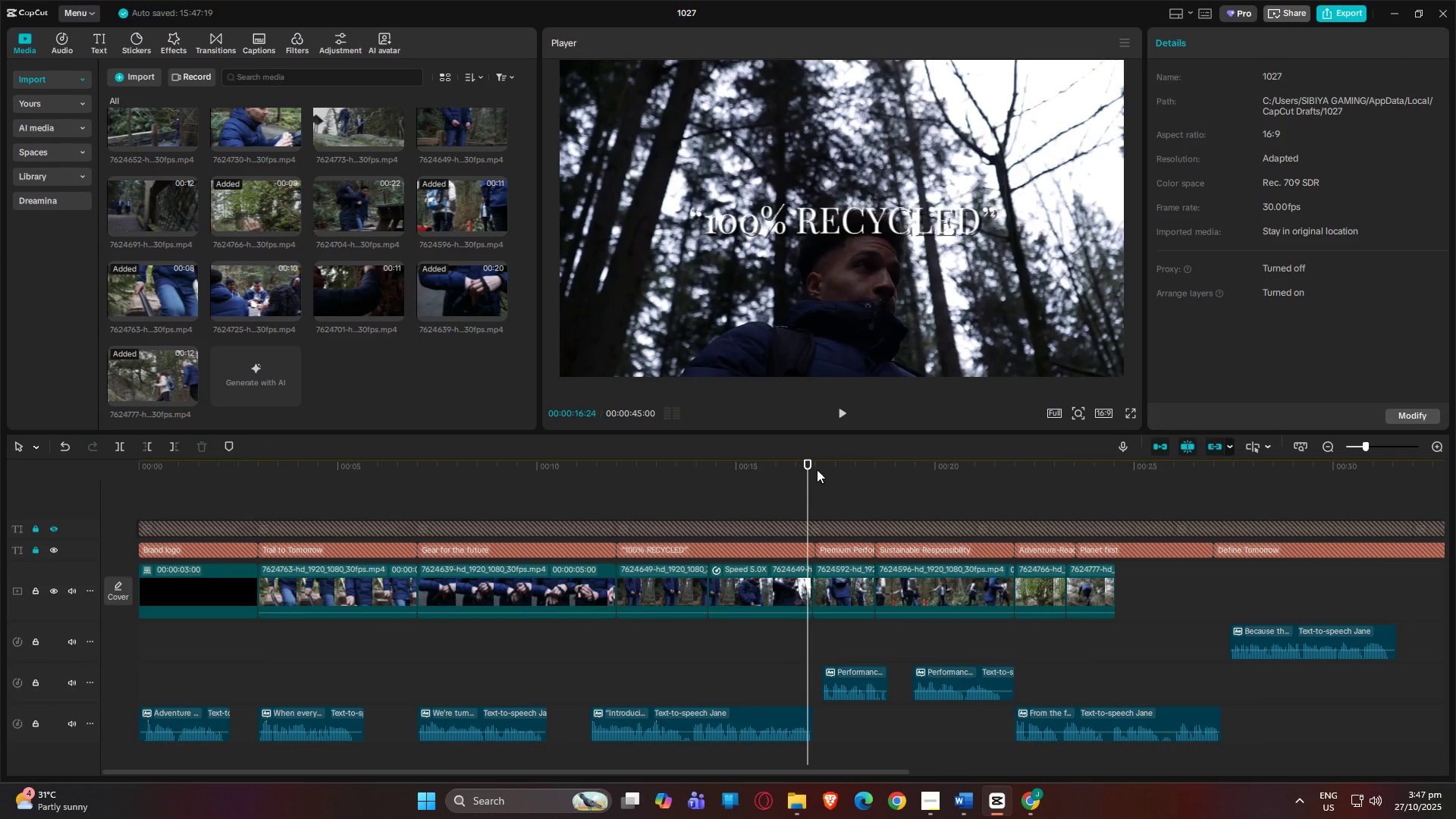 
key(Space)
 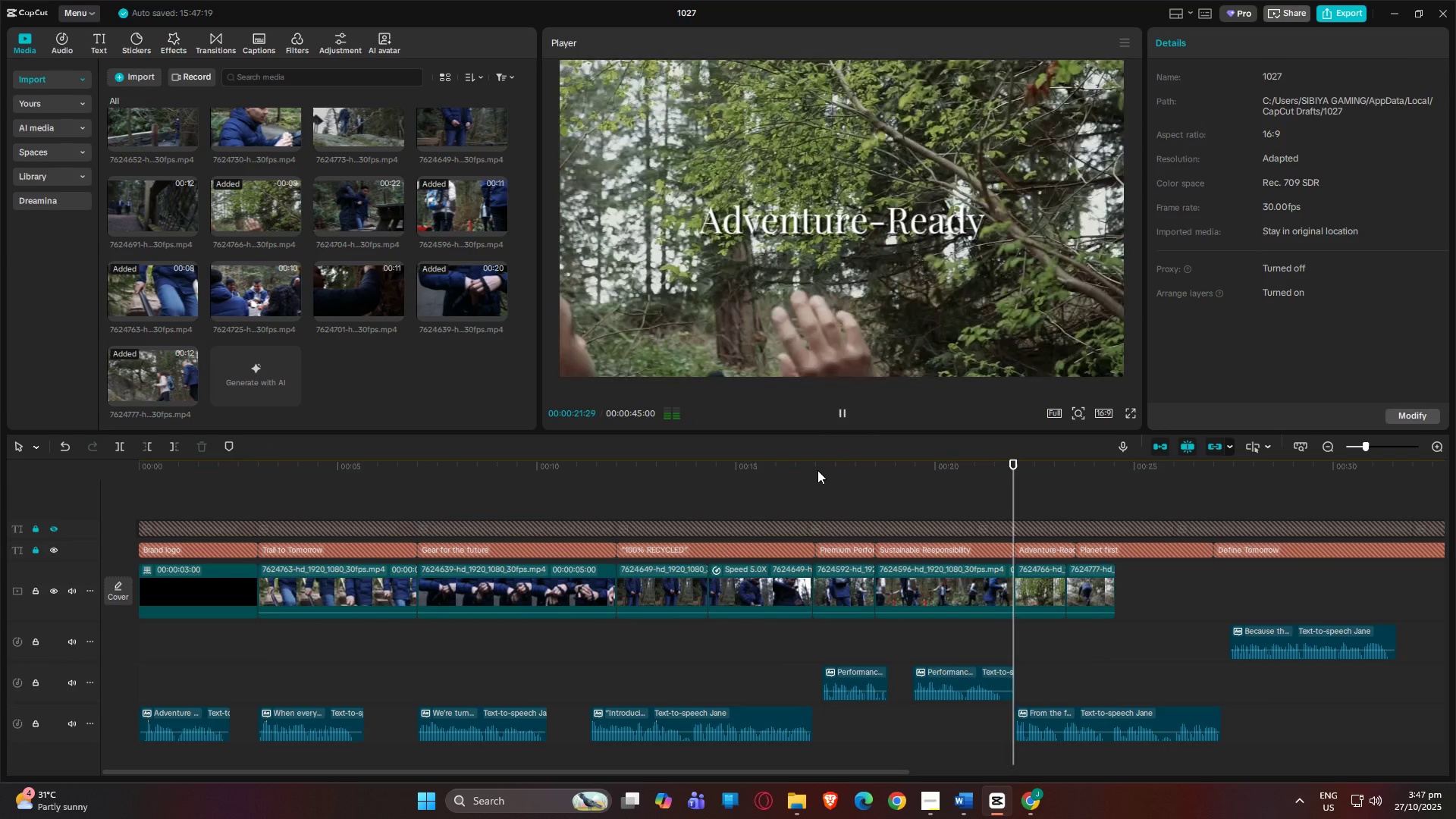 
wait(10.24)
 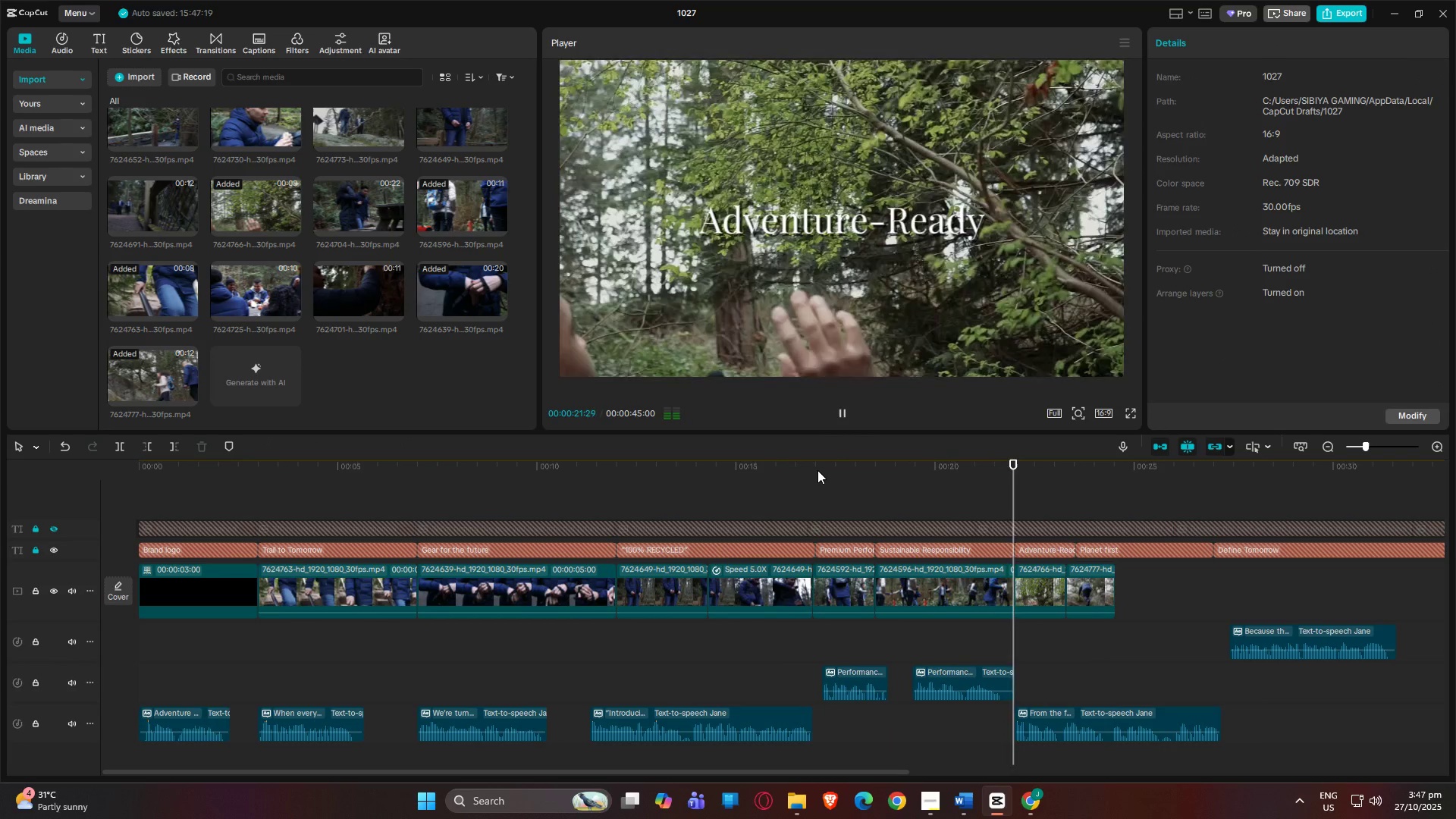 
left_click_drag(start_coordinate=[1221, 473], to_coordinate=[0, 504])
 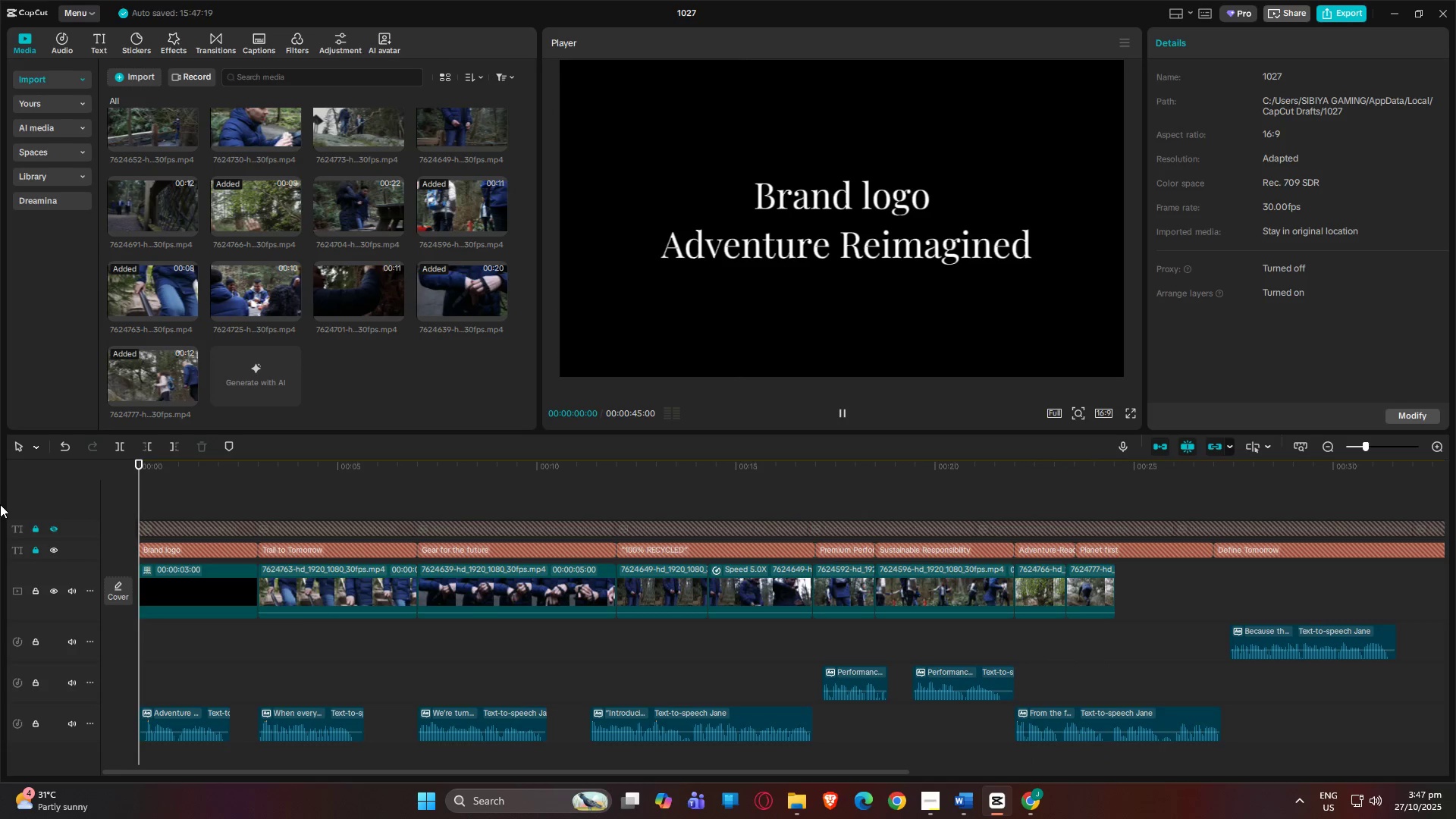 
key(Space)
 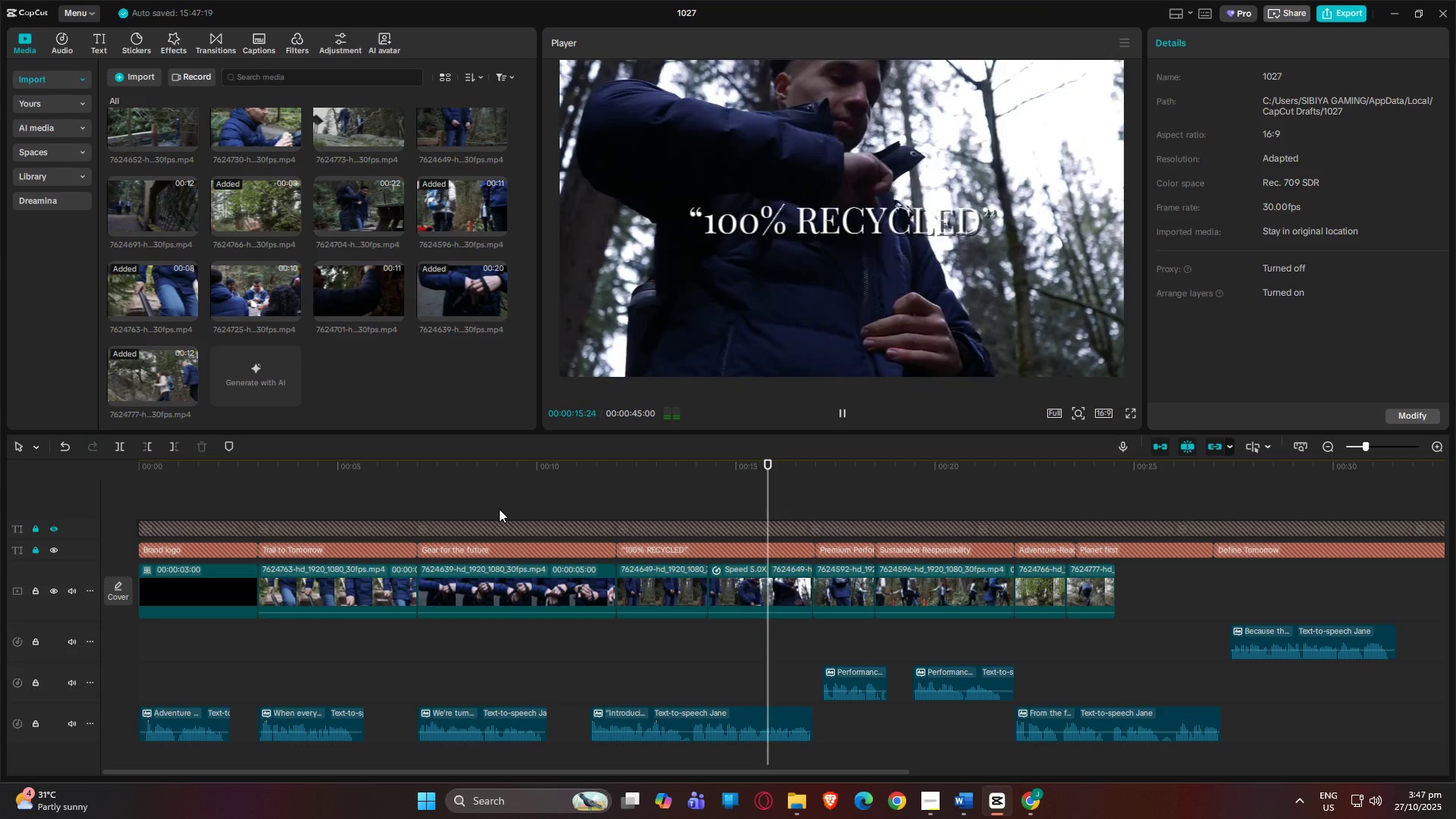 
wait(20.88)
 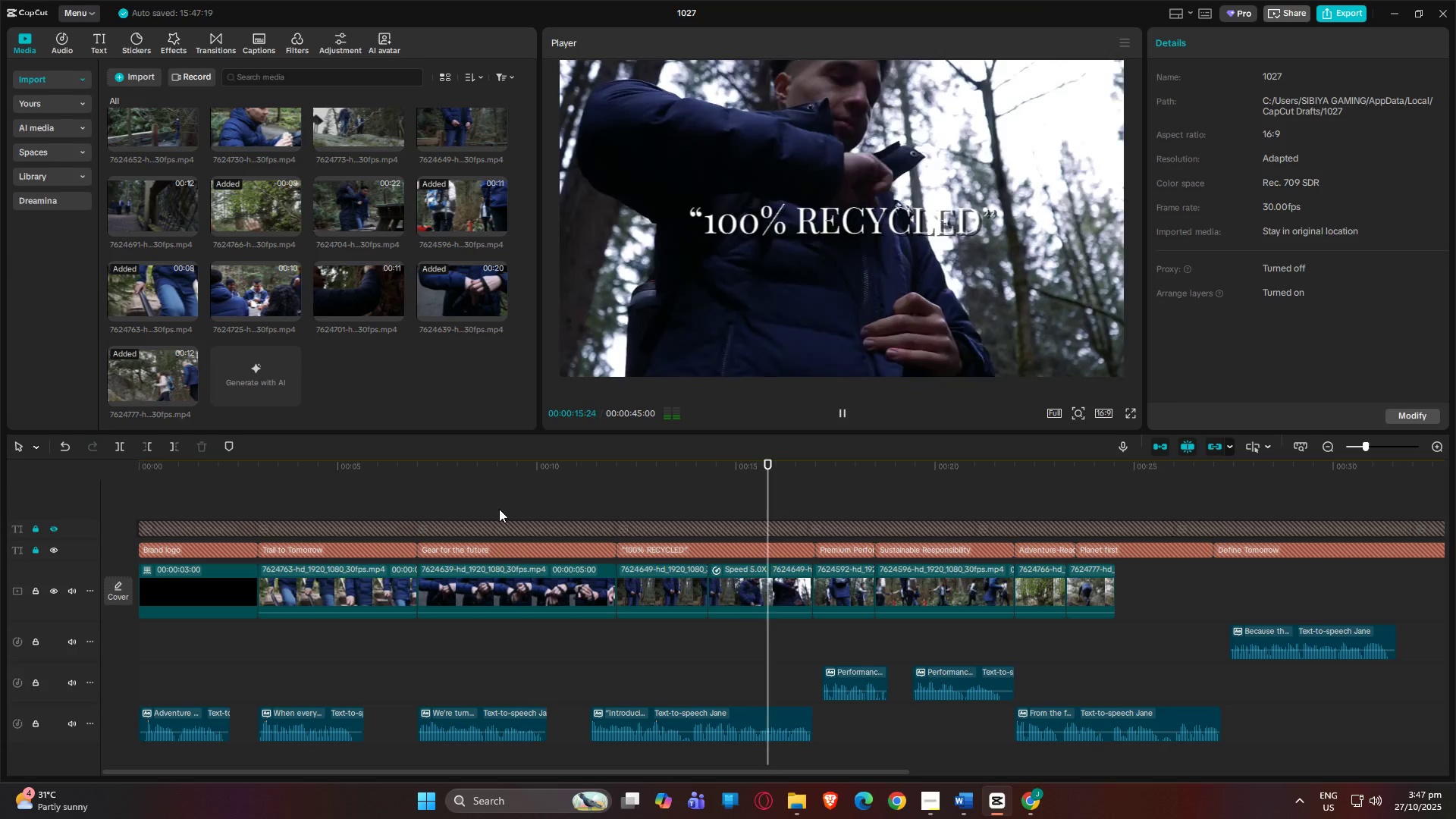 
left_click([937, 805])